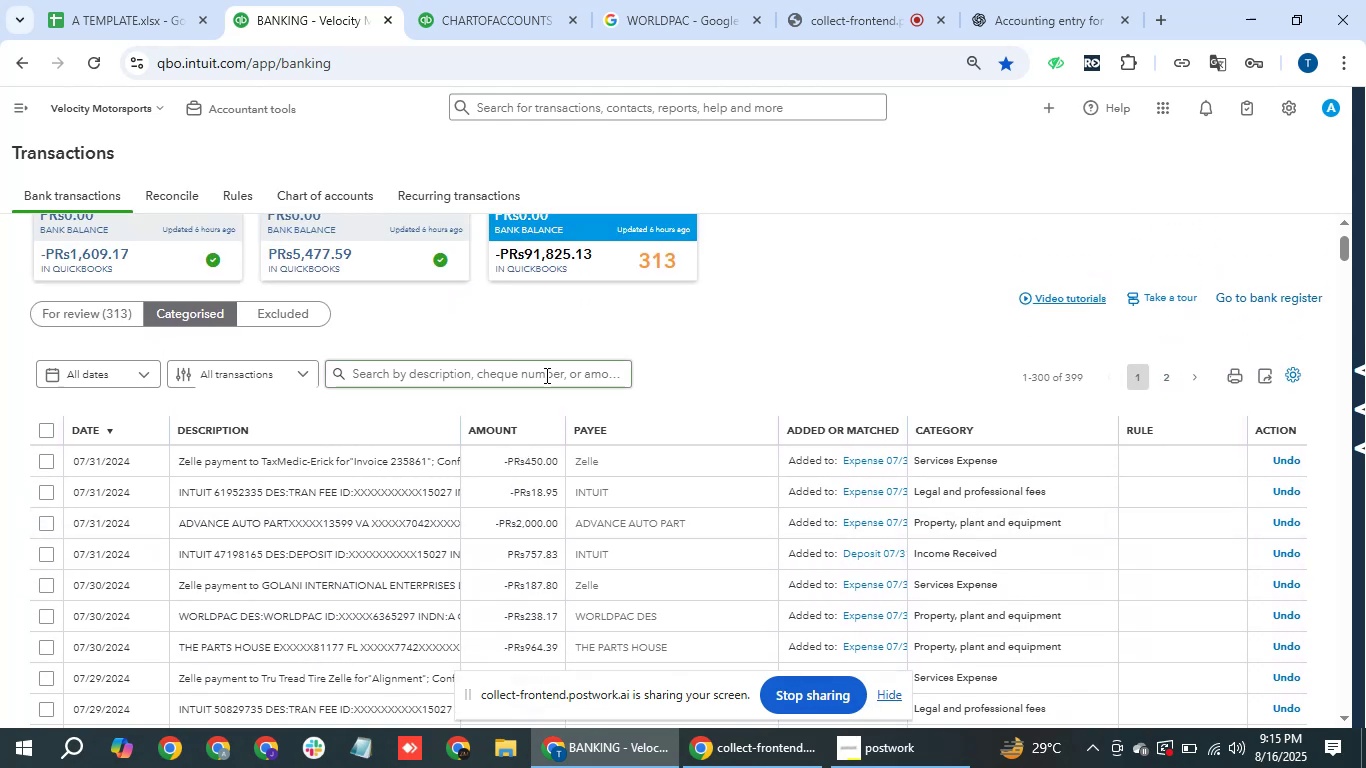 
left_click([545, 375])
 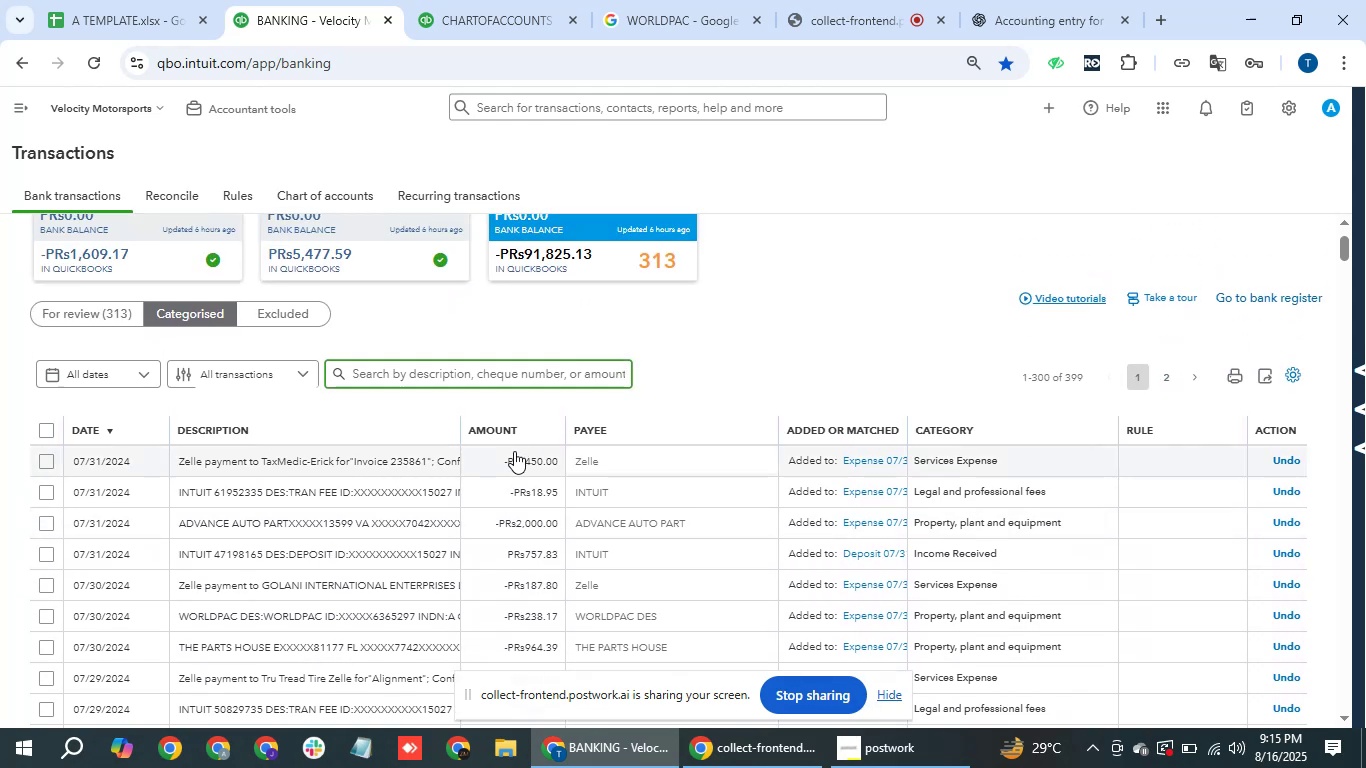 
type(parts)
 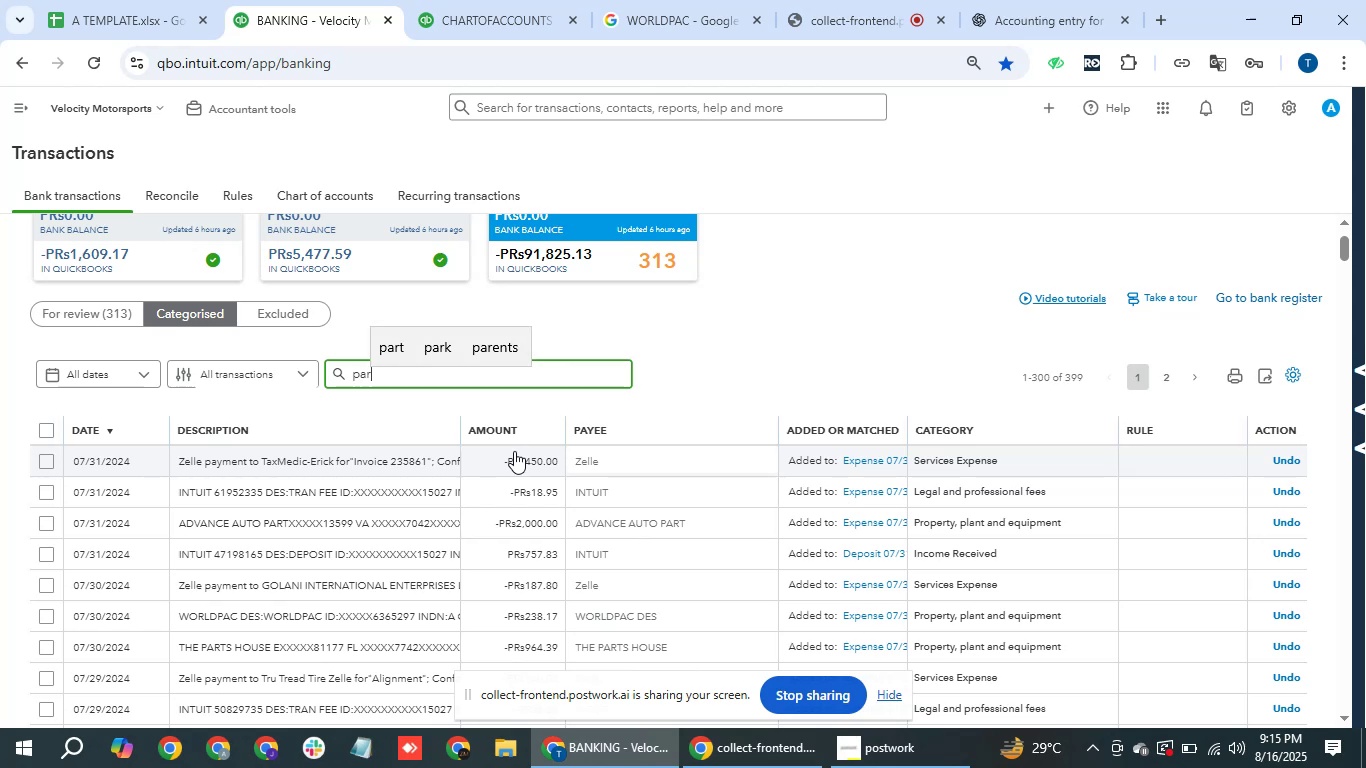 
key(Enter)
 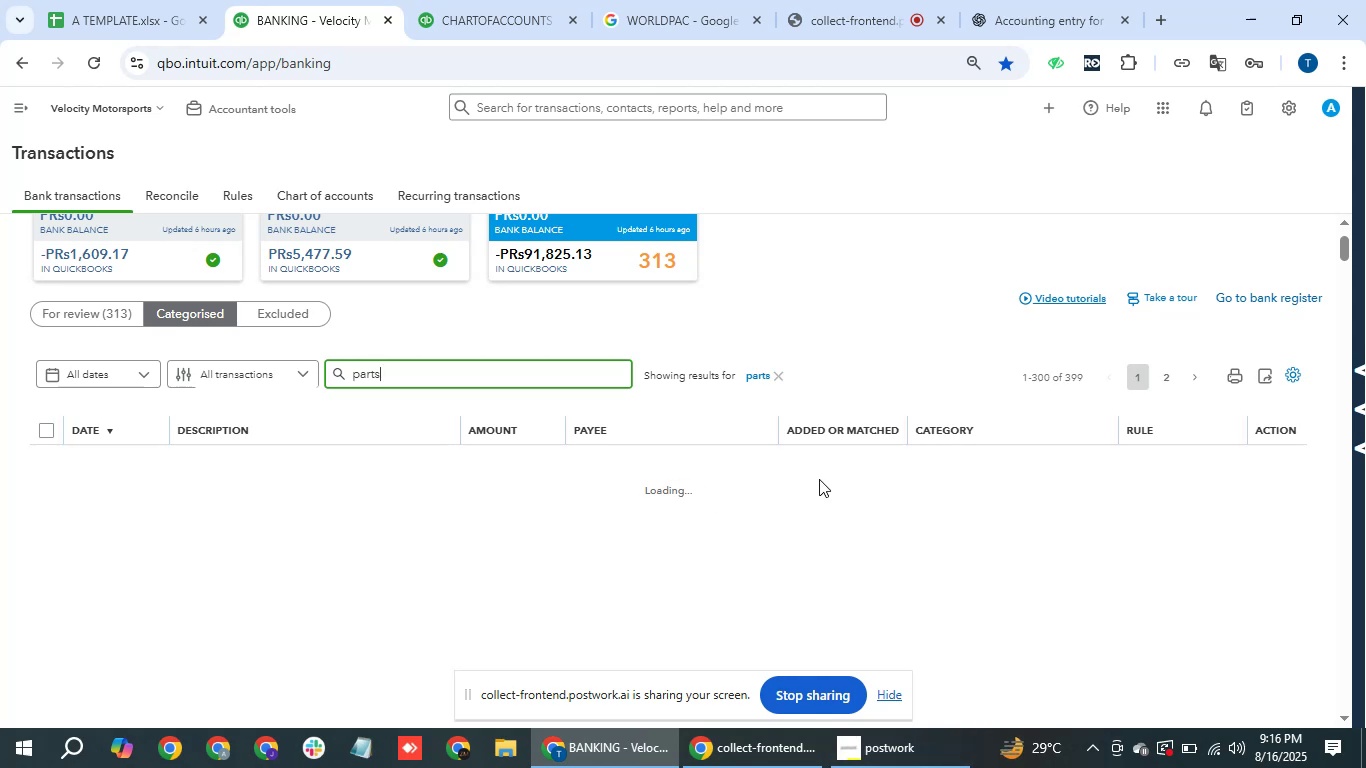 
wait(48.64)
 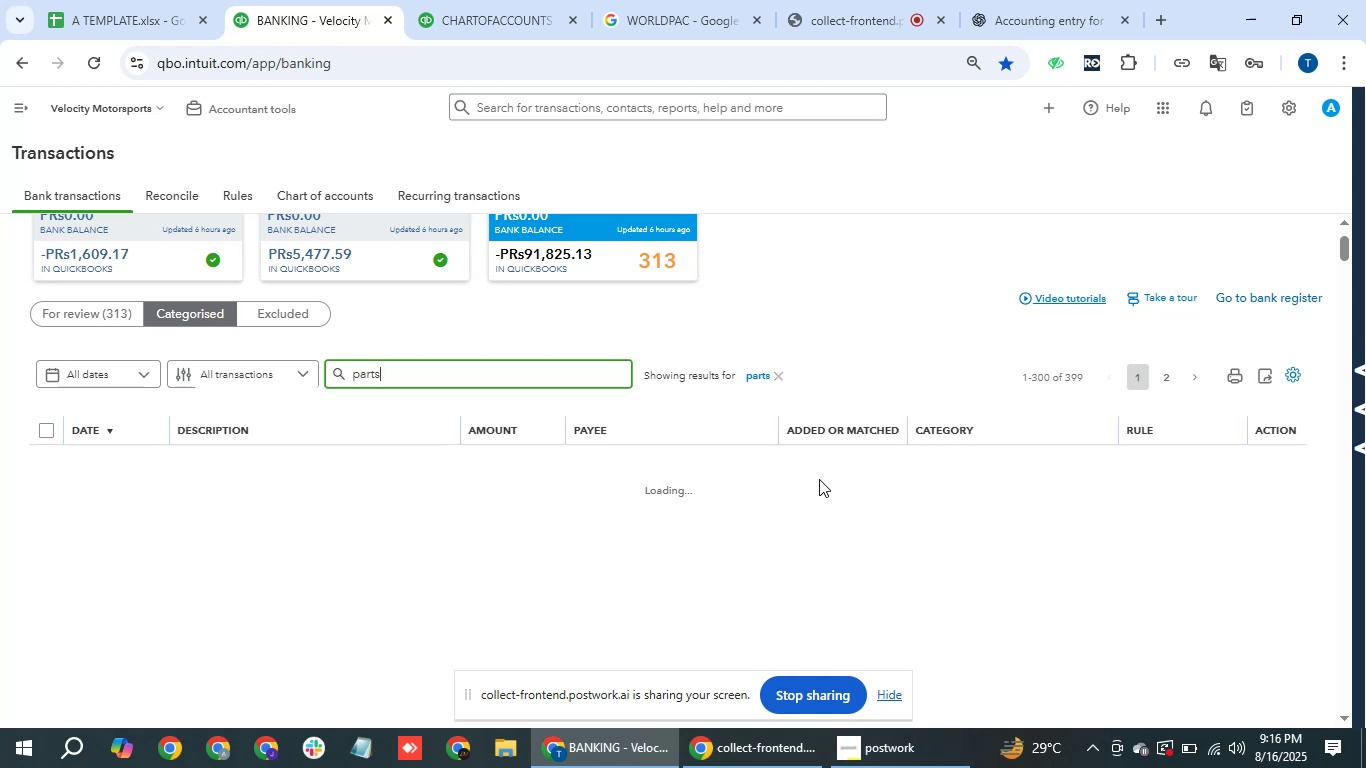 
left_click([539, 373])
 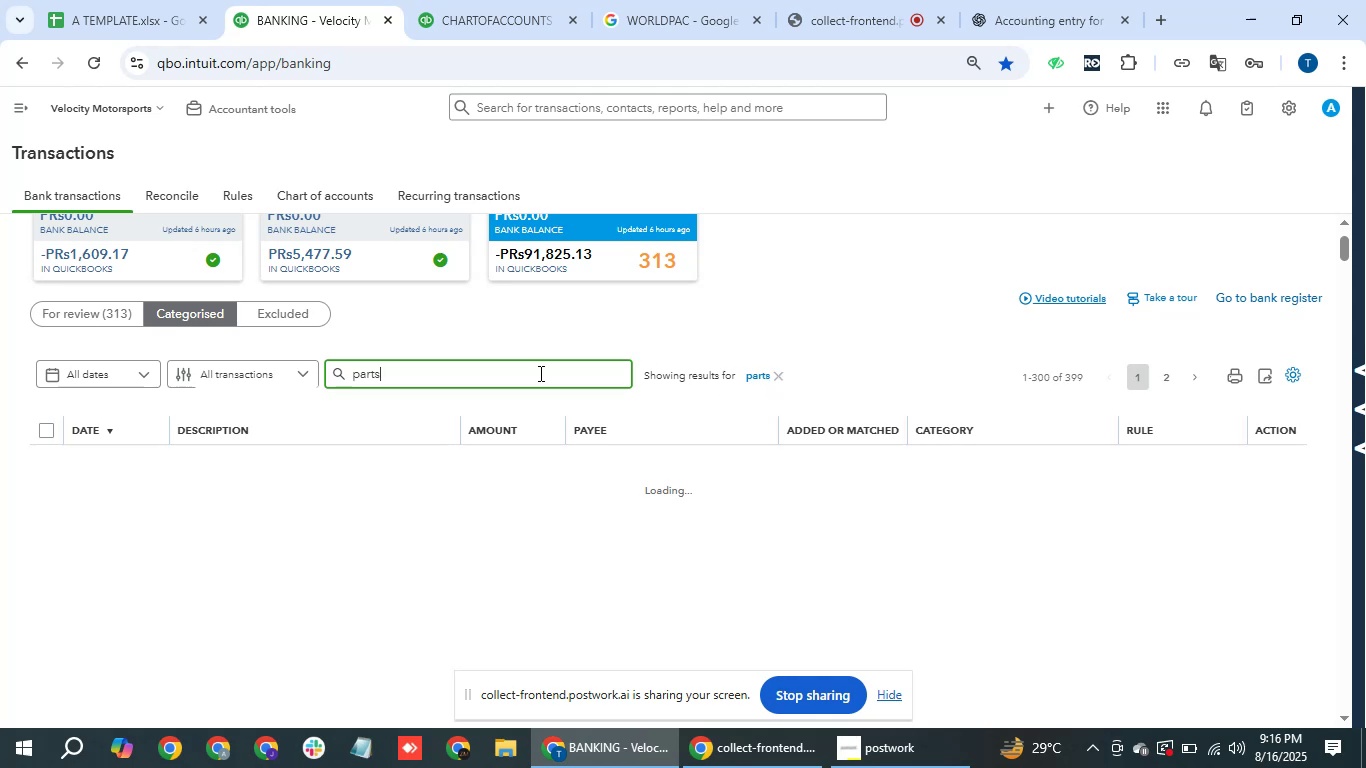 
key(Enter)
 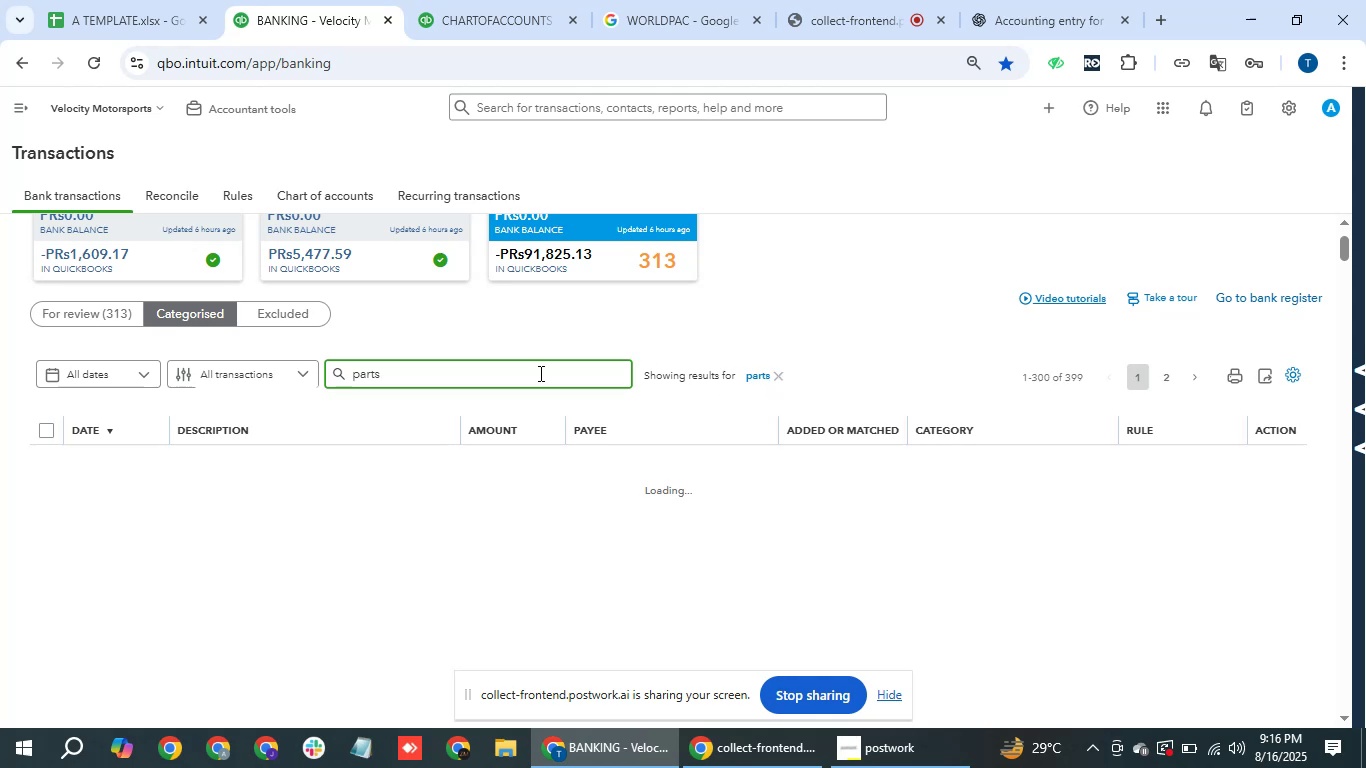 
wait(5.88)
 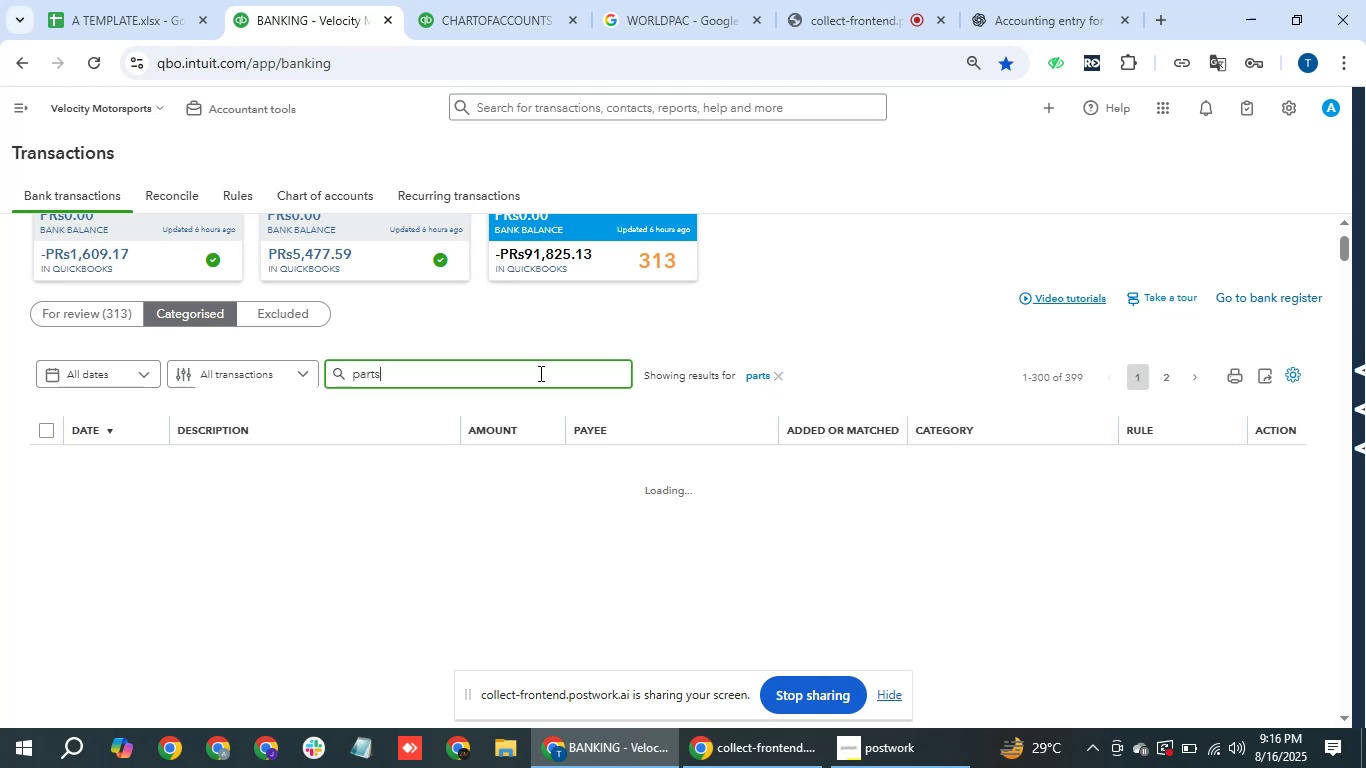 
key(Enter)
 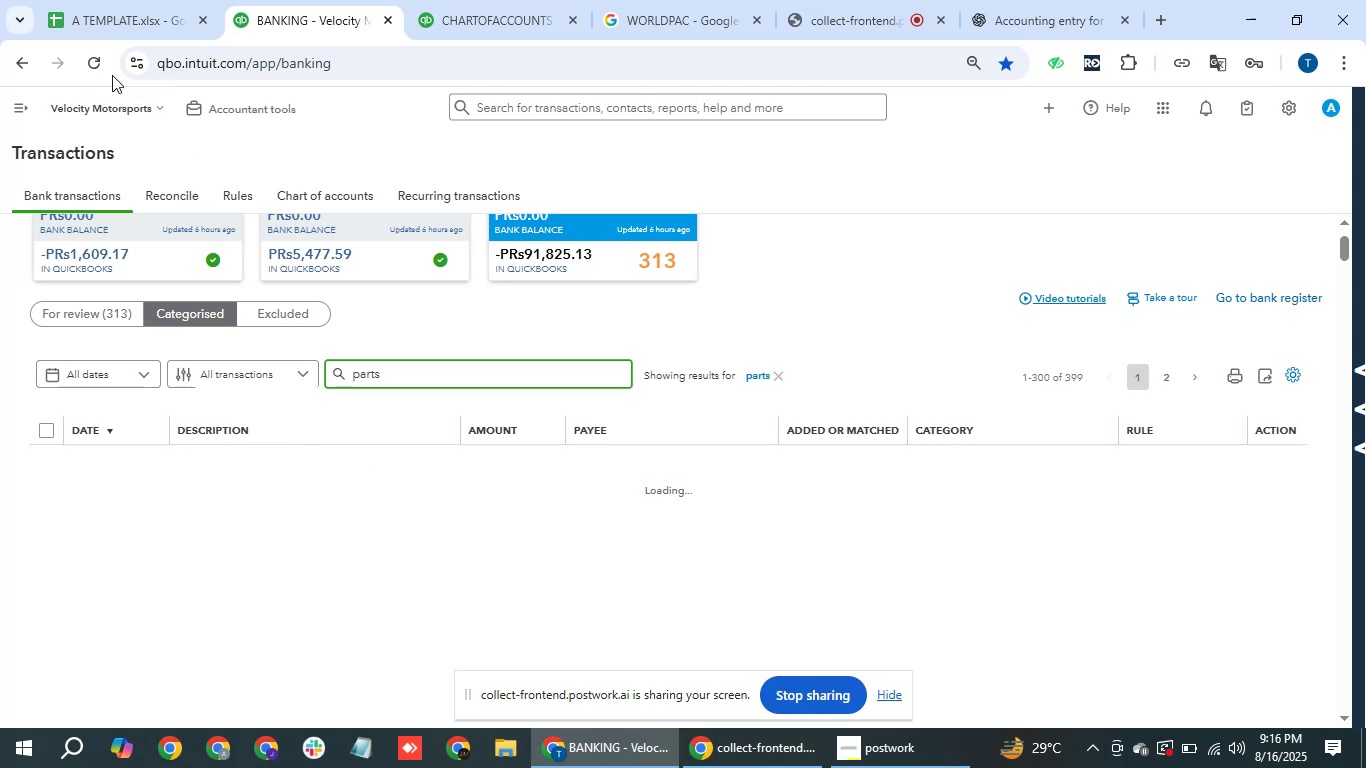 
left_click([94, 57])
 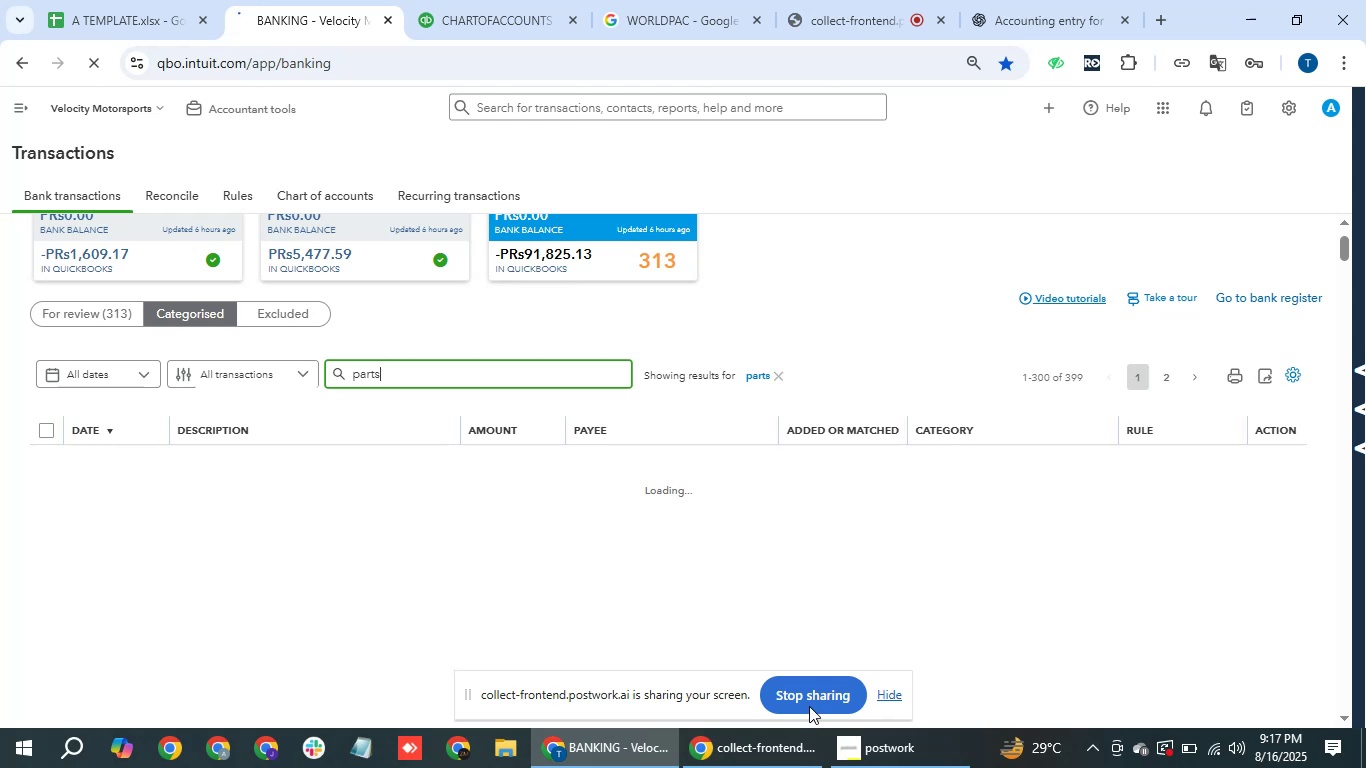 
wait(44.97)
 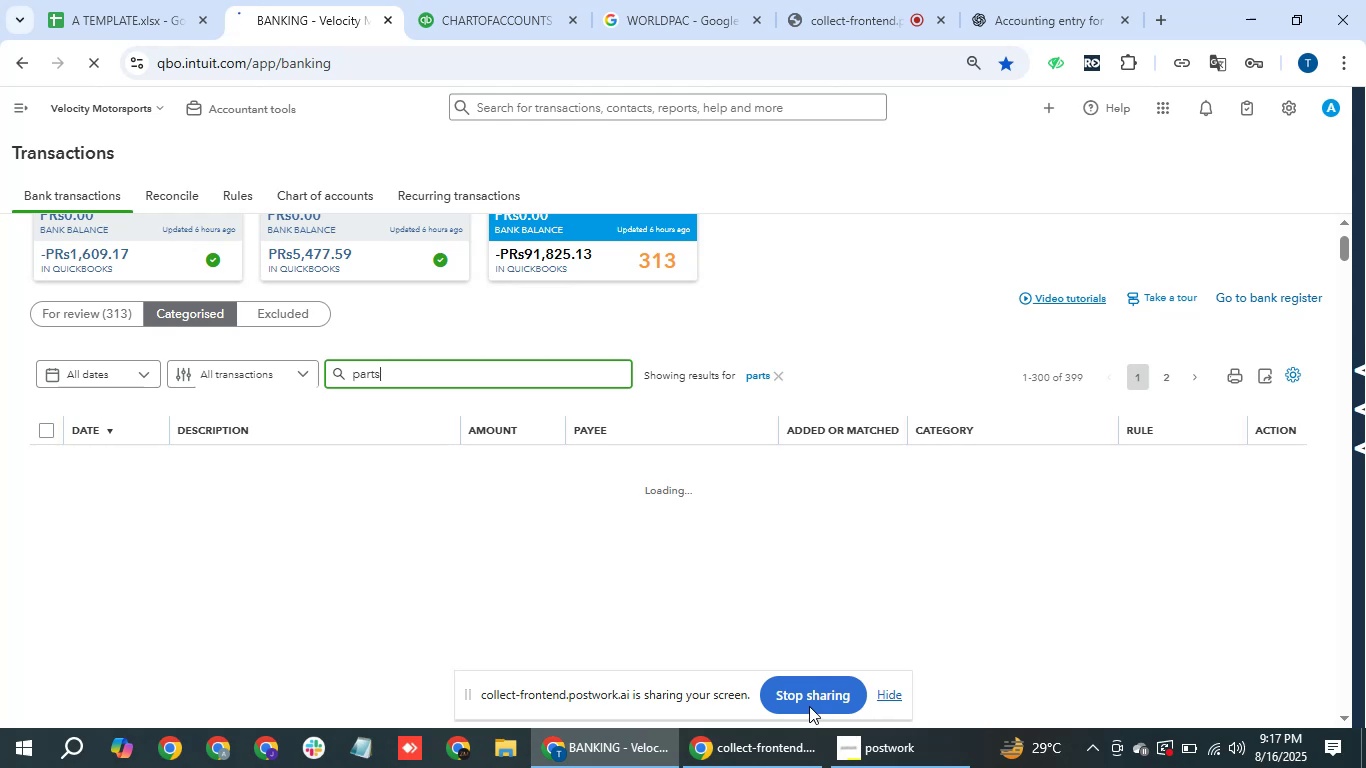 
key(Enter)
 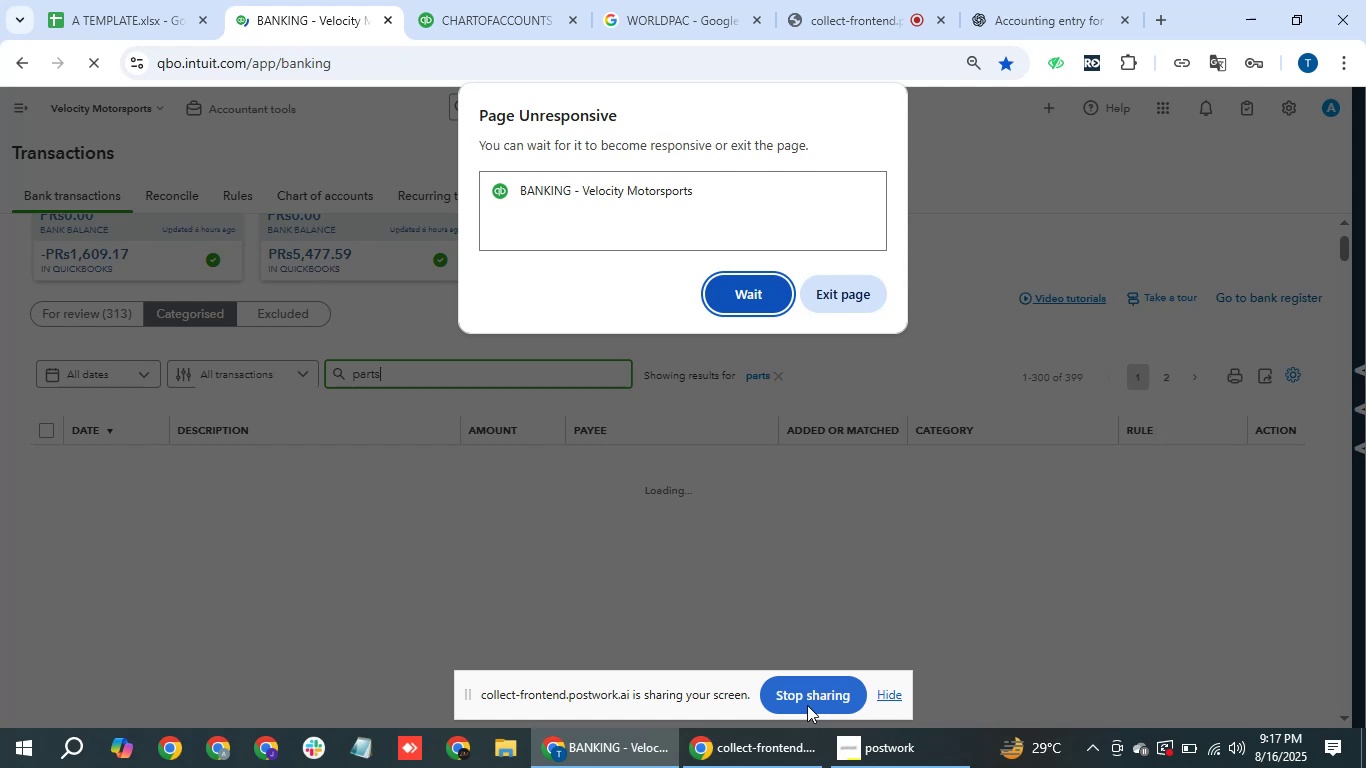 
wait(14.4)
 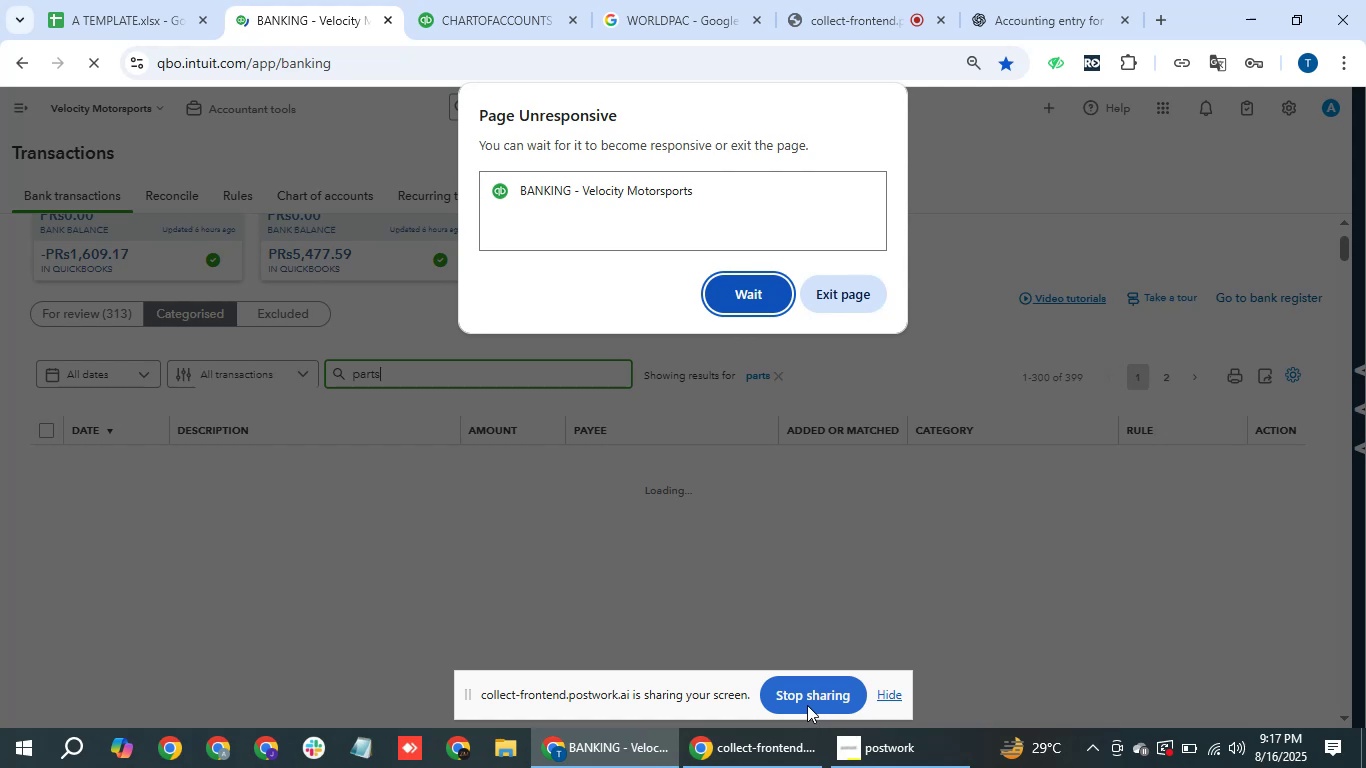 
left_click([746, 311])
 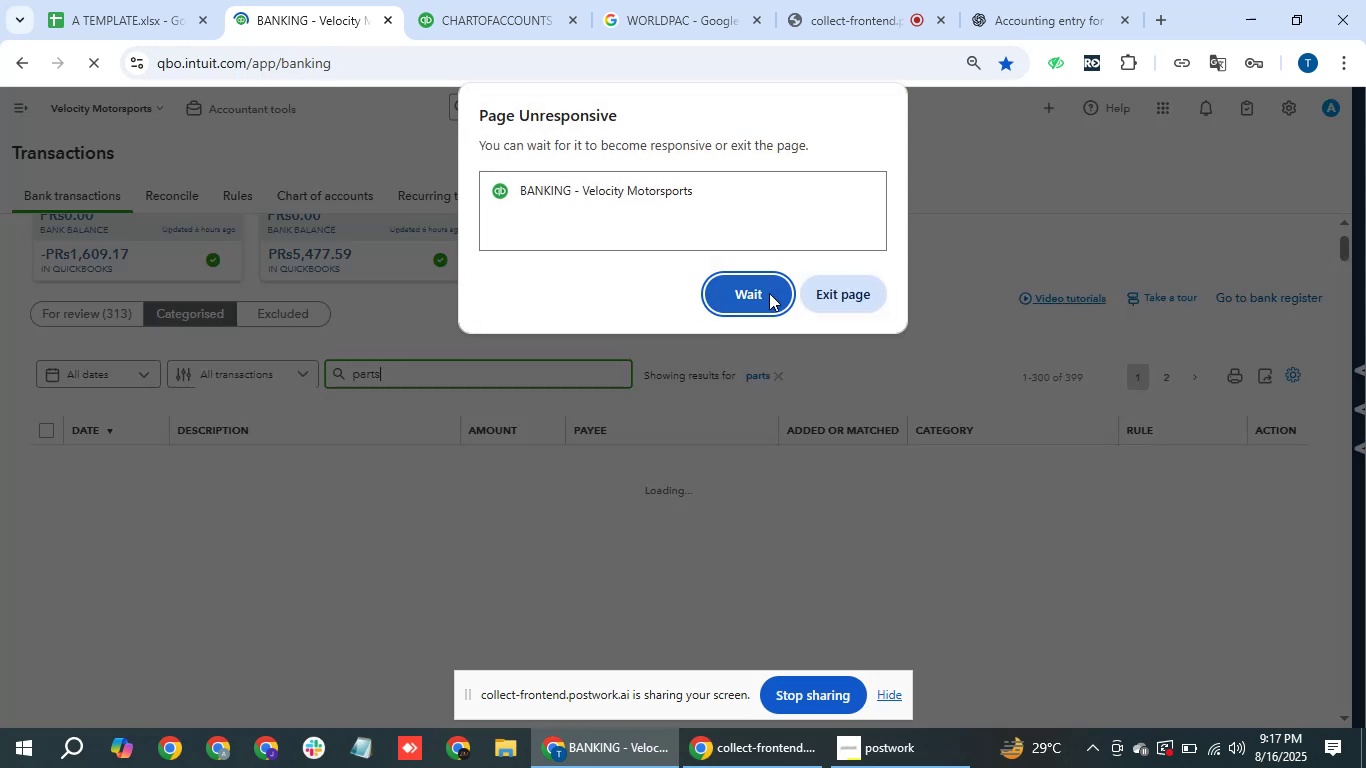 
left_click([773, 294])
 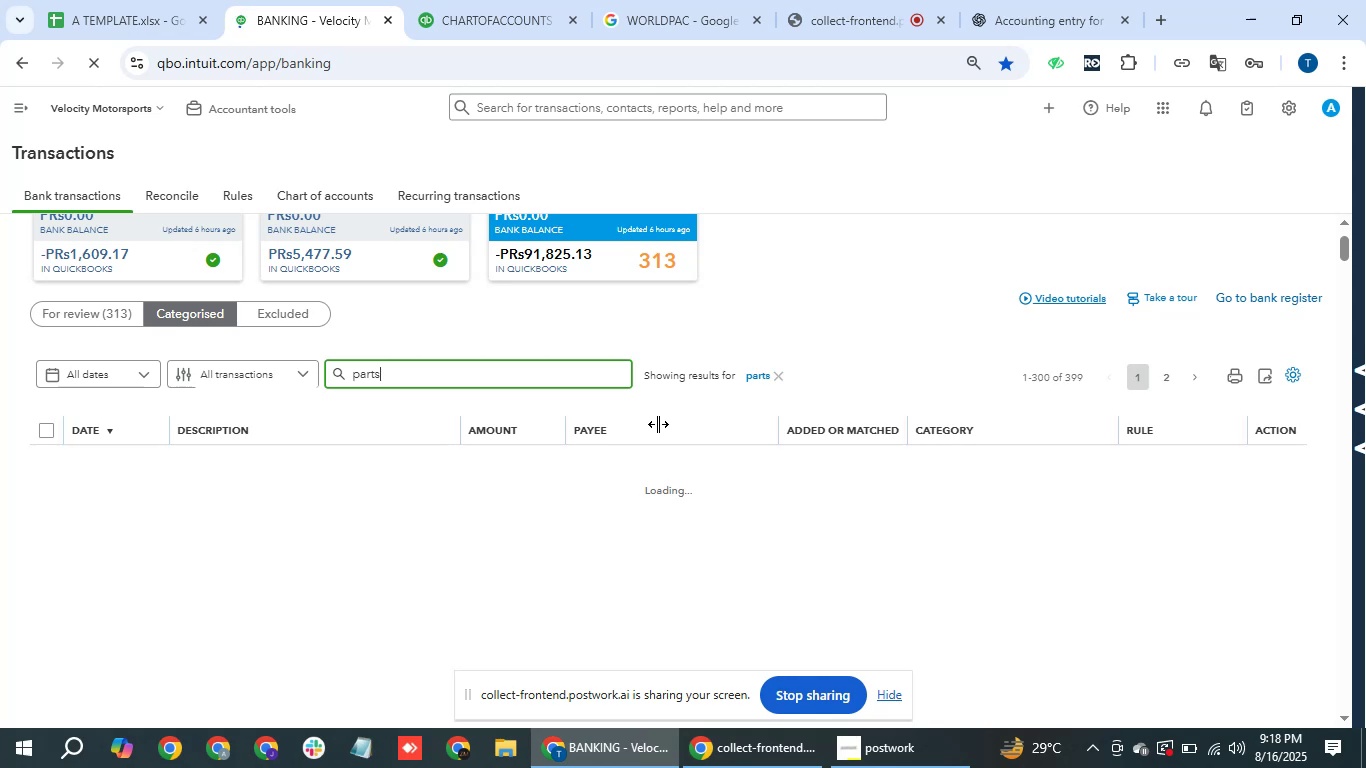 
wait(18.18)
 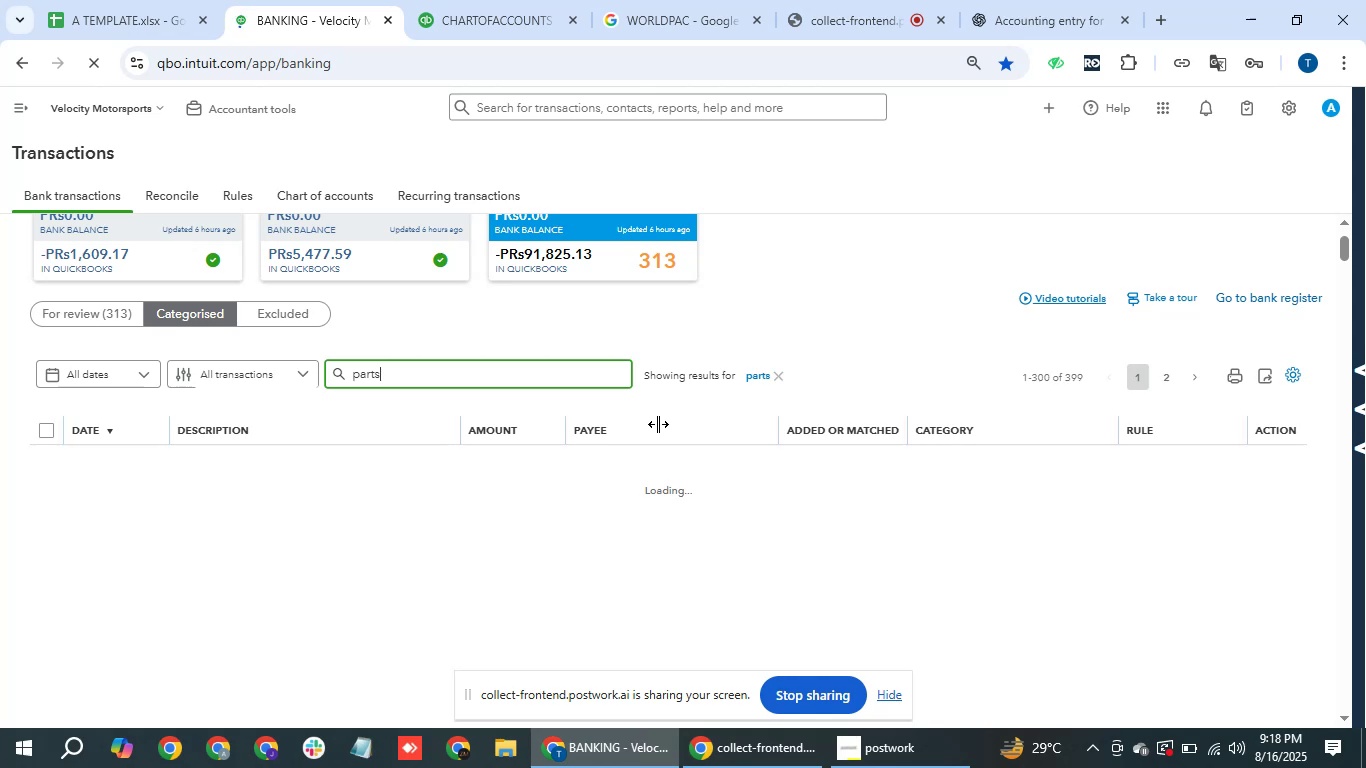 
left_click([750, 283])
 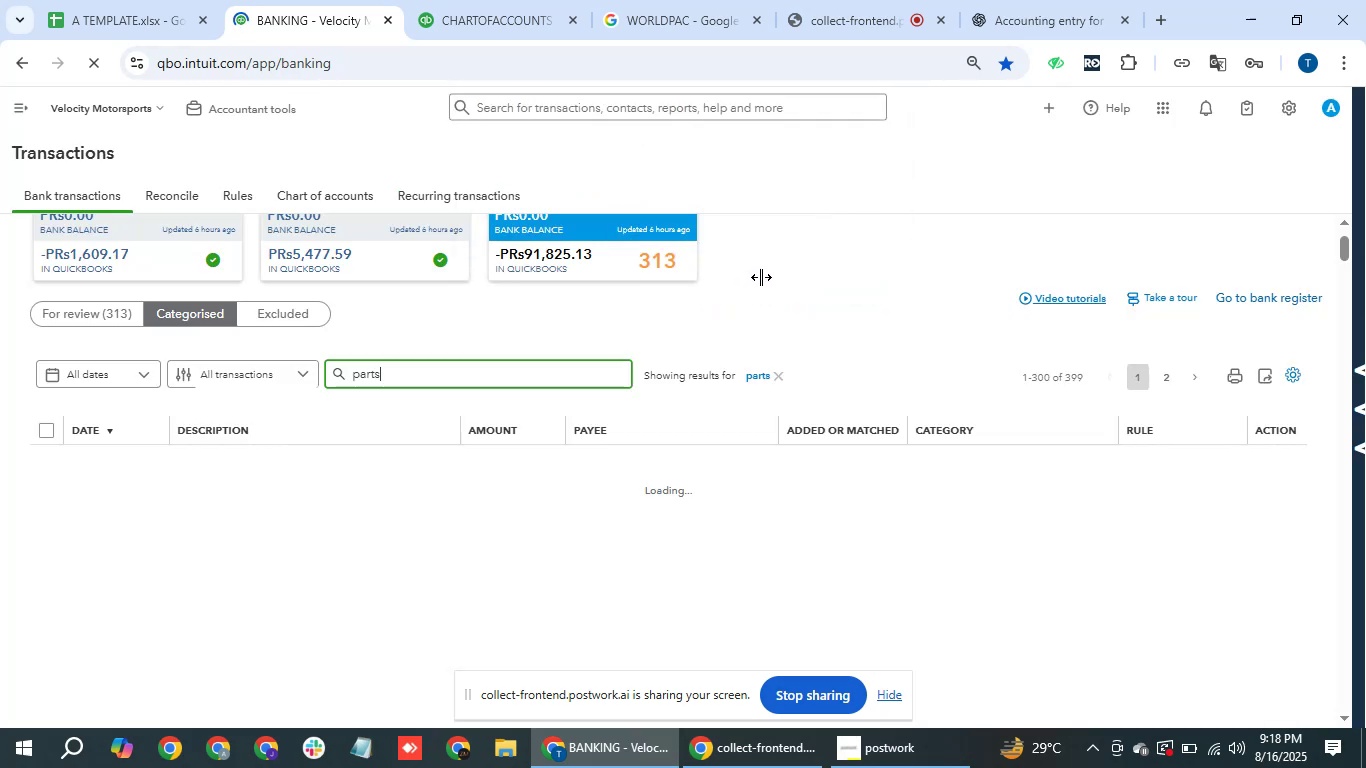 
wait(11.2)
 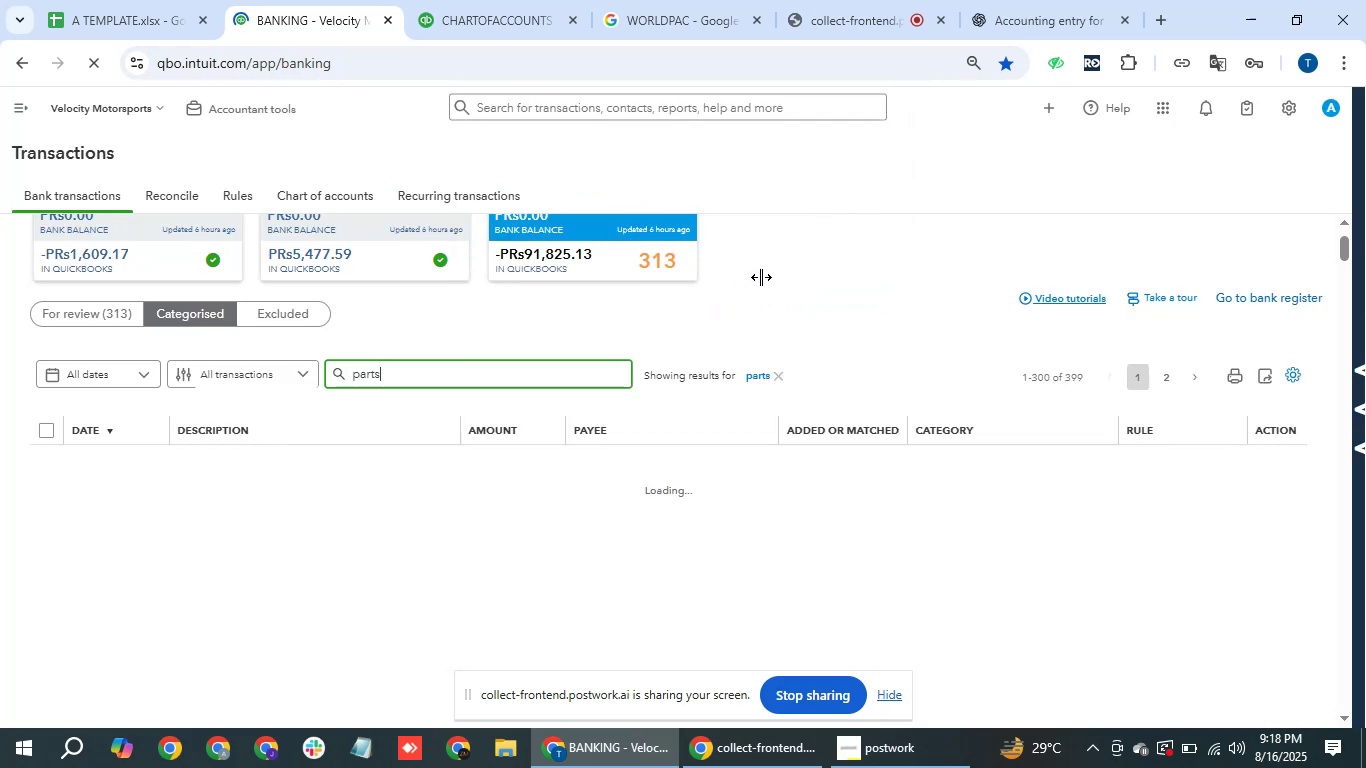 
left_click([766, 293])
 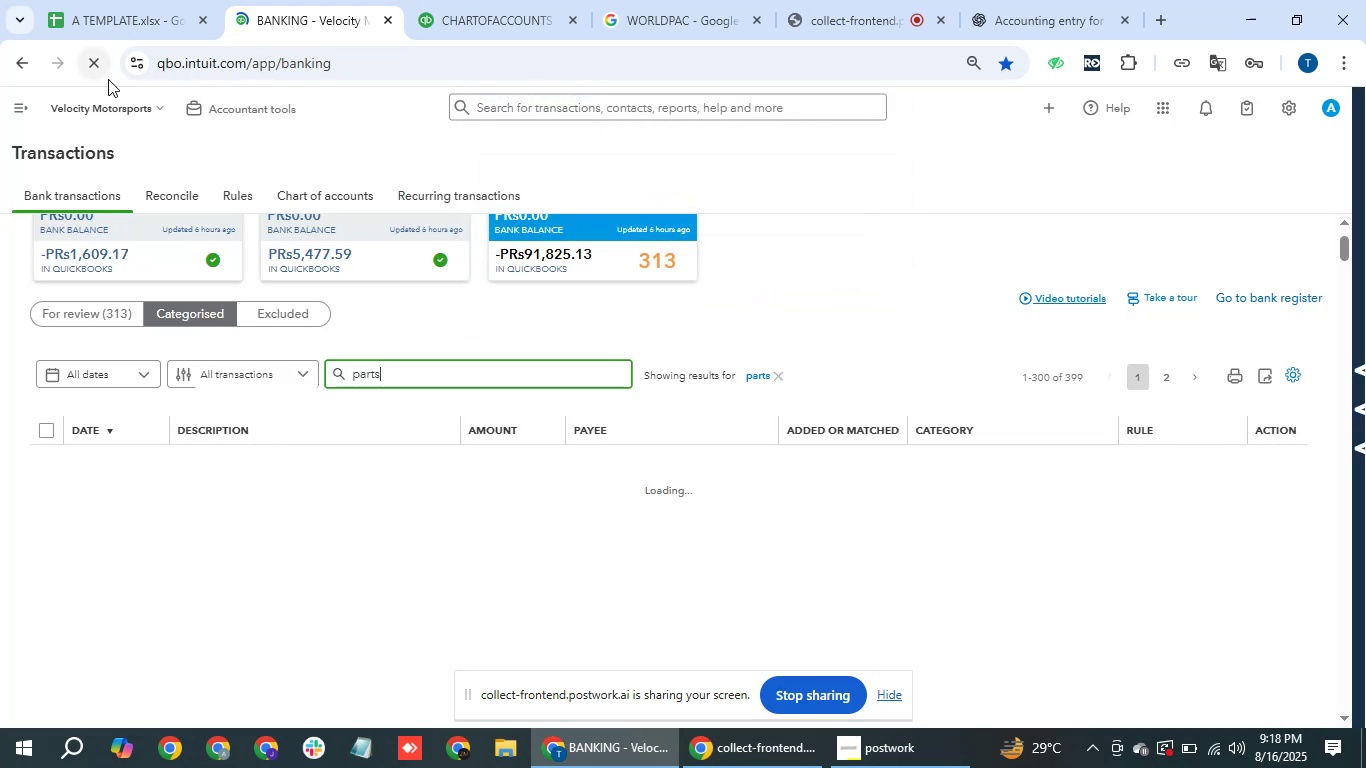 
left_click([106, 75])
 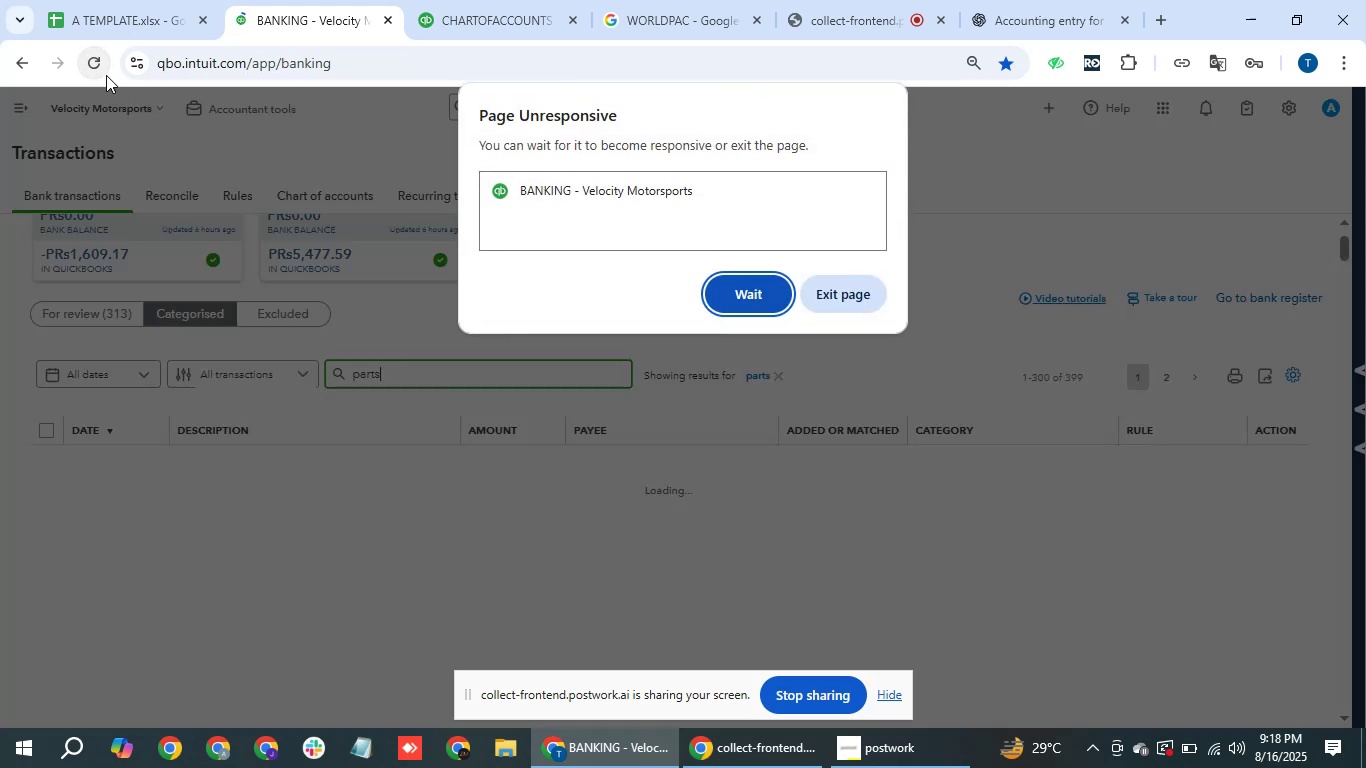 
double_click([106, 75])
 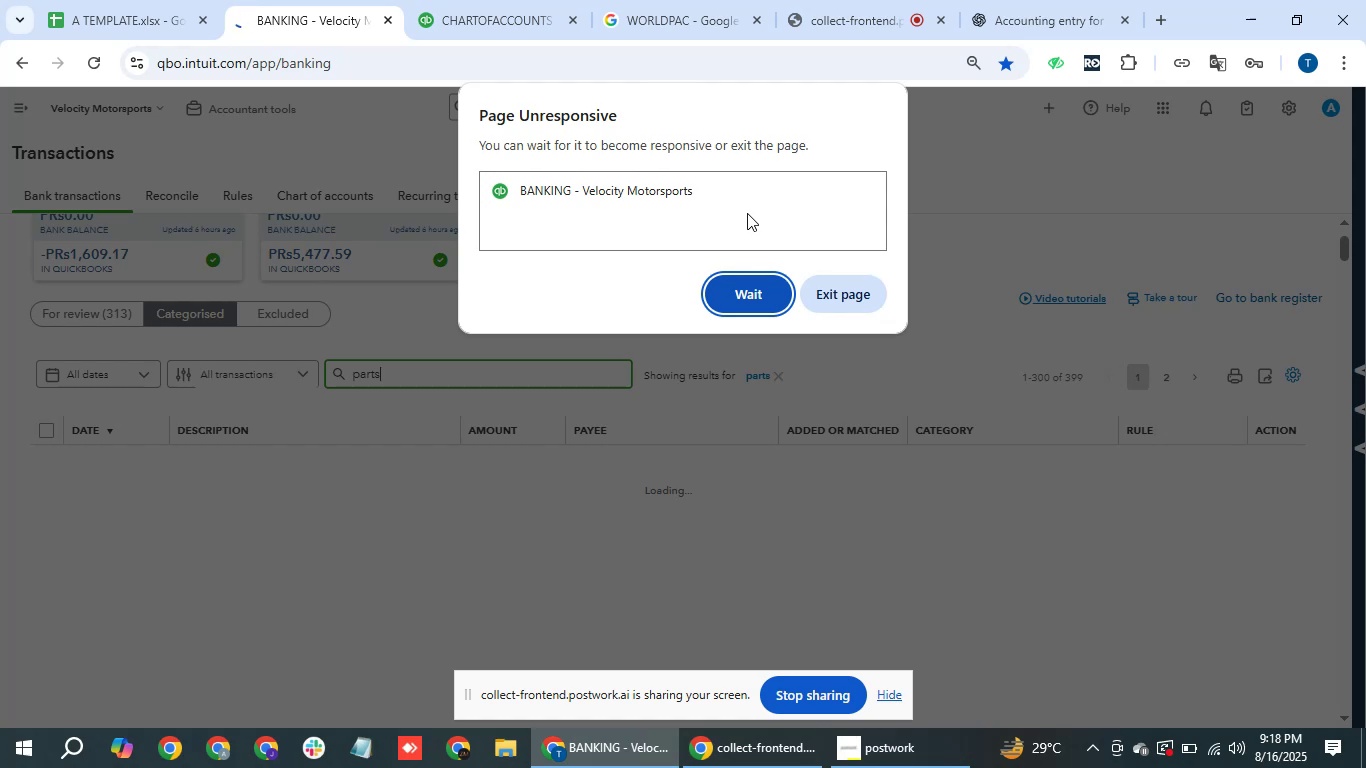 
wait(27.86)
 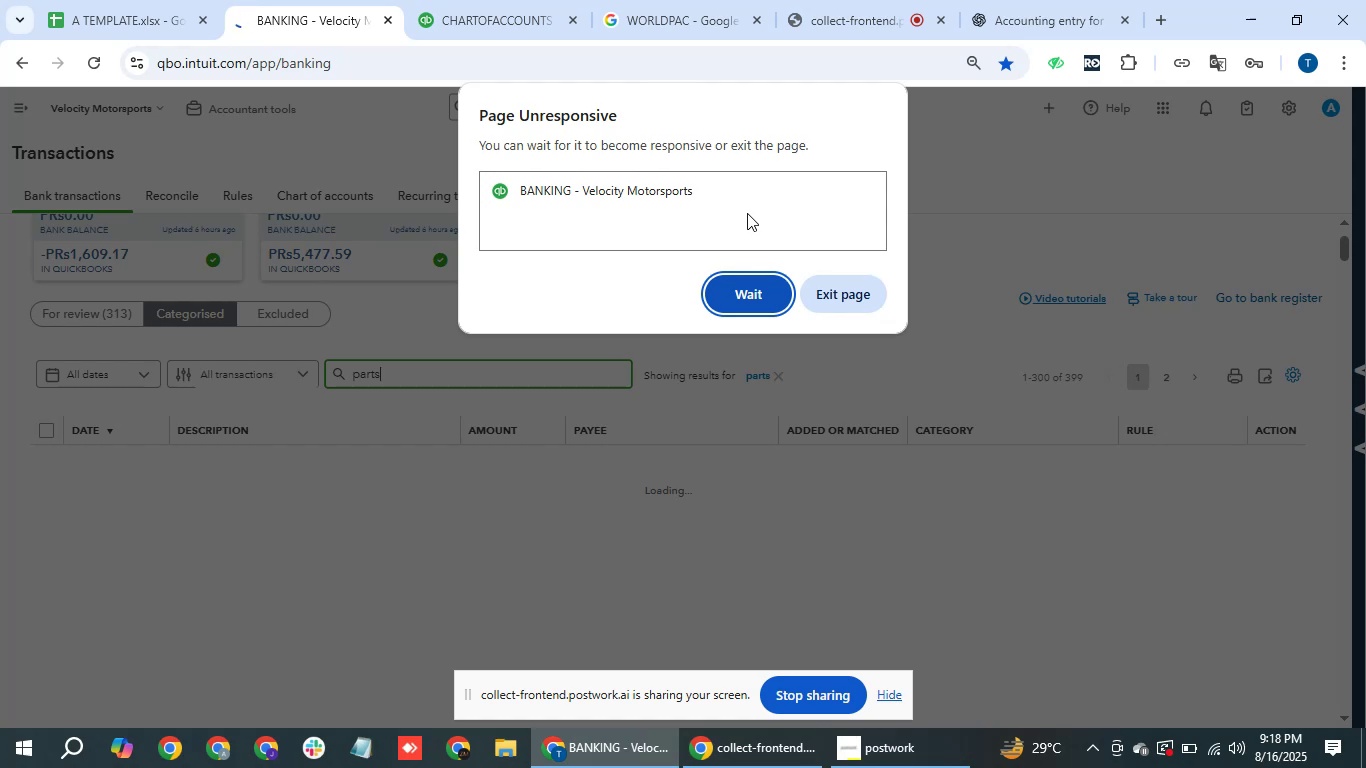 
left_click([1215, 754])
 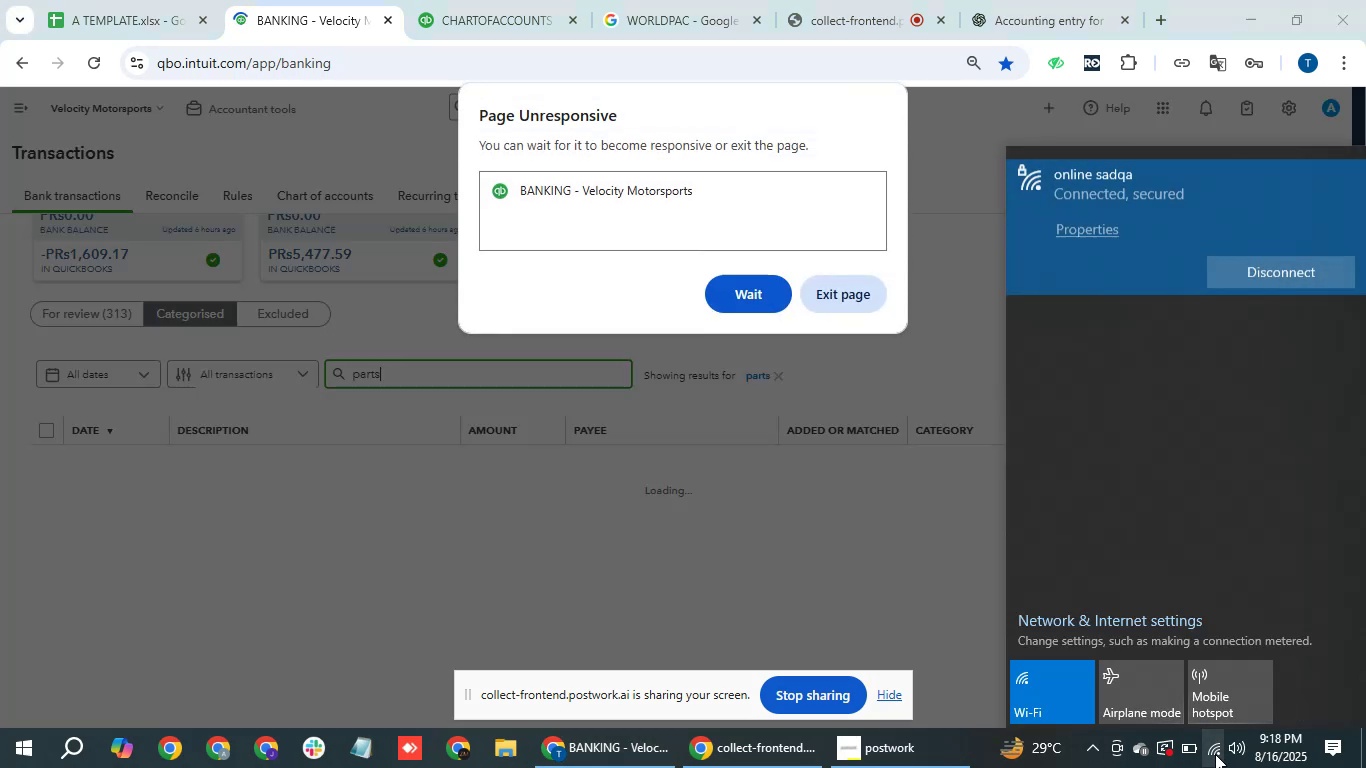 
left_click([1215, 750])
 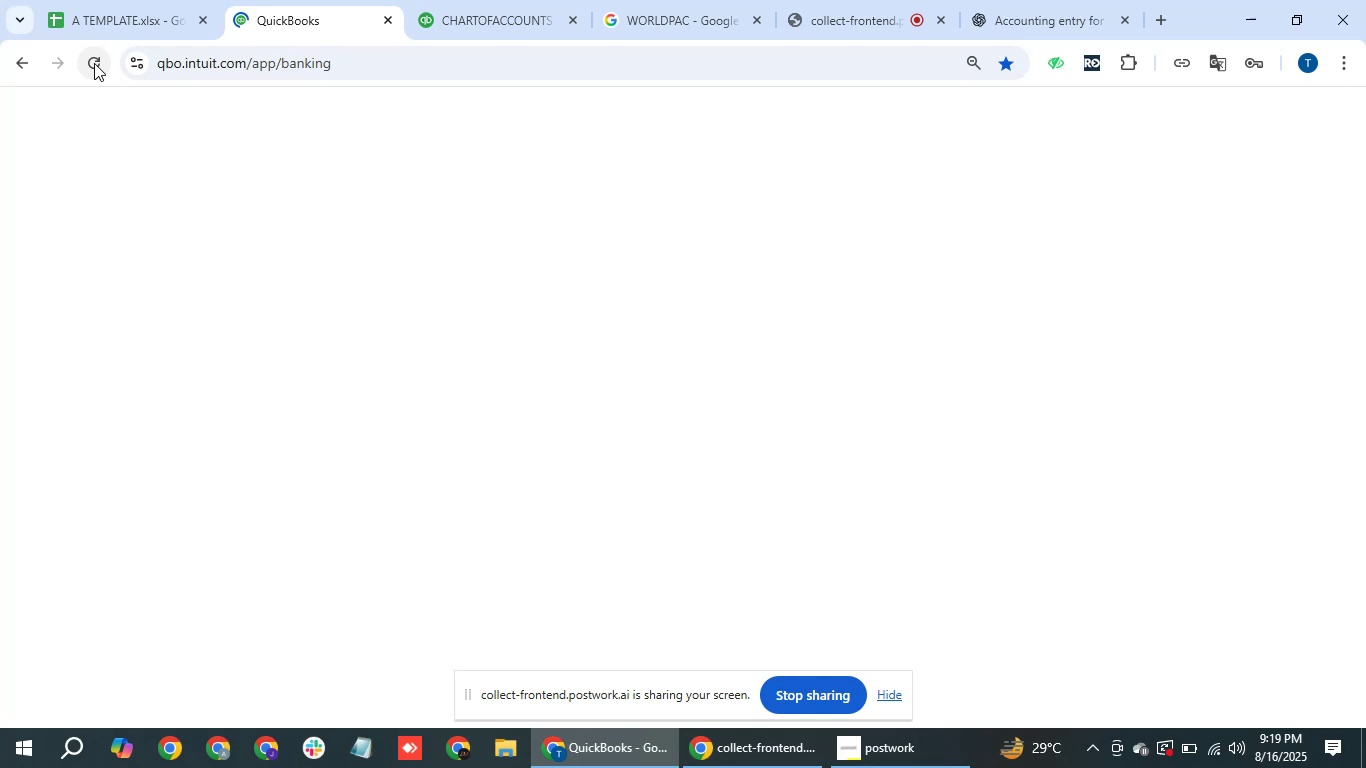 
wait(56.16)
 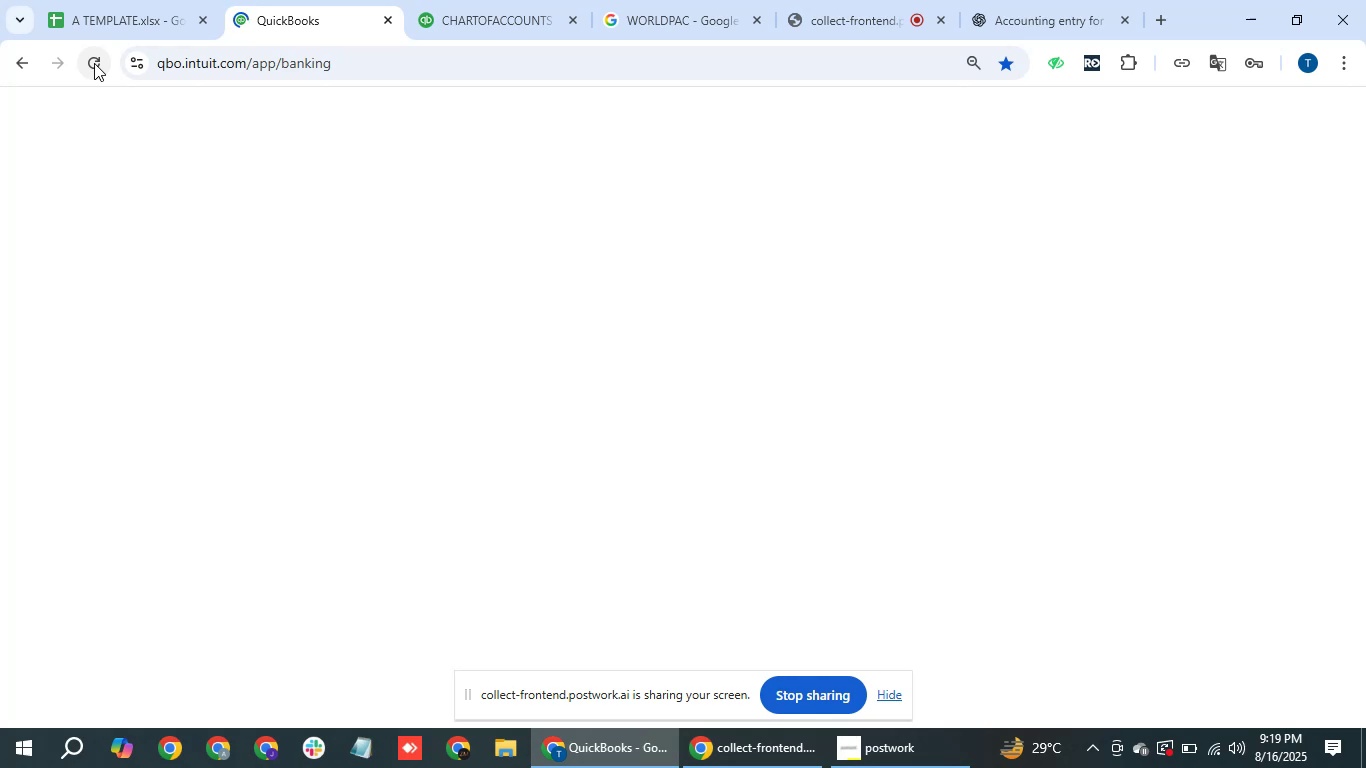 
left_click([546, 0])
 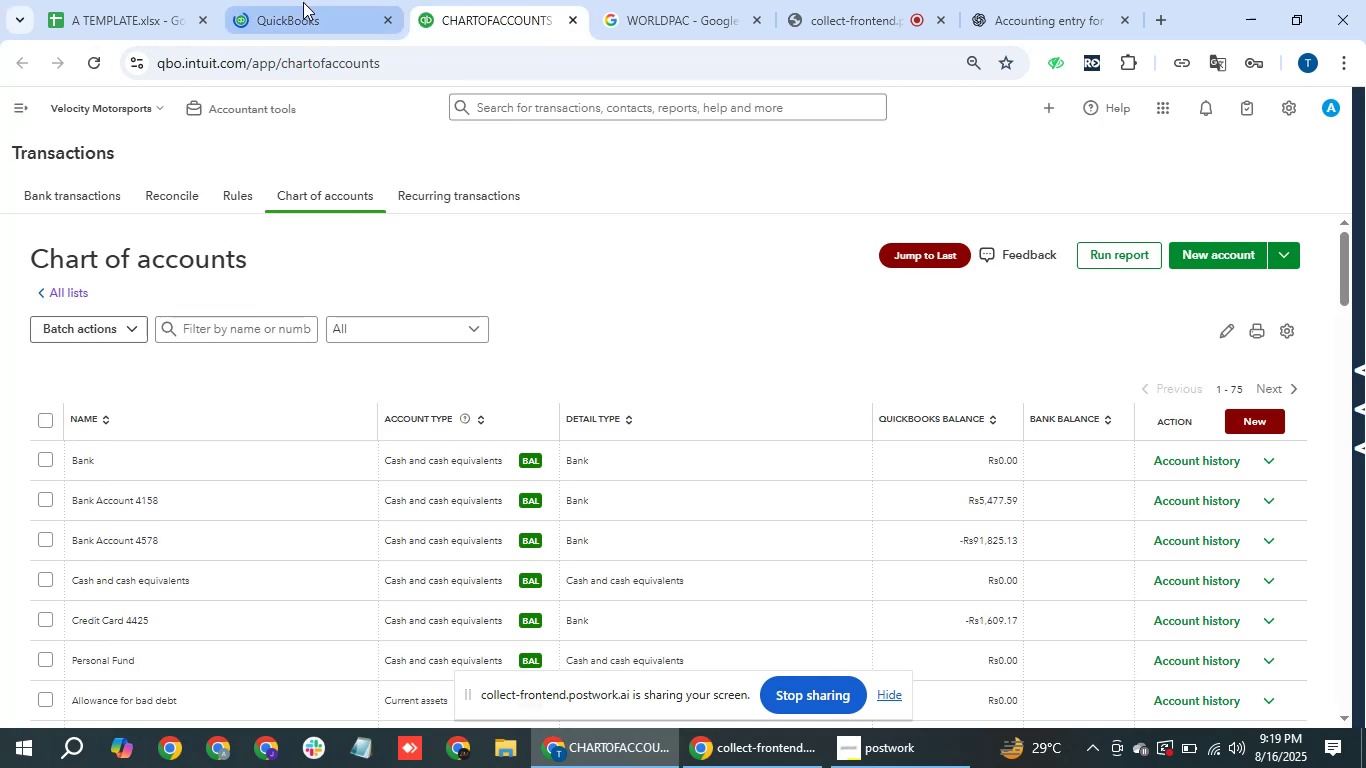 
left_click([305, 4])
 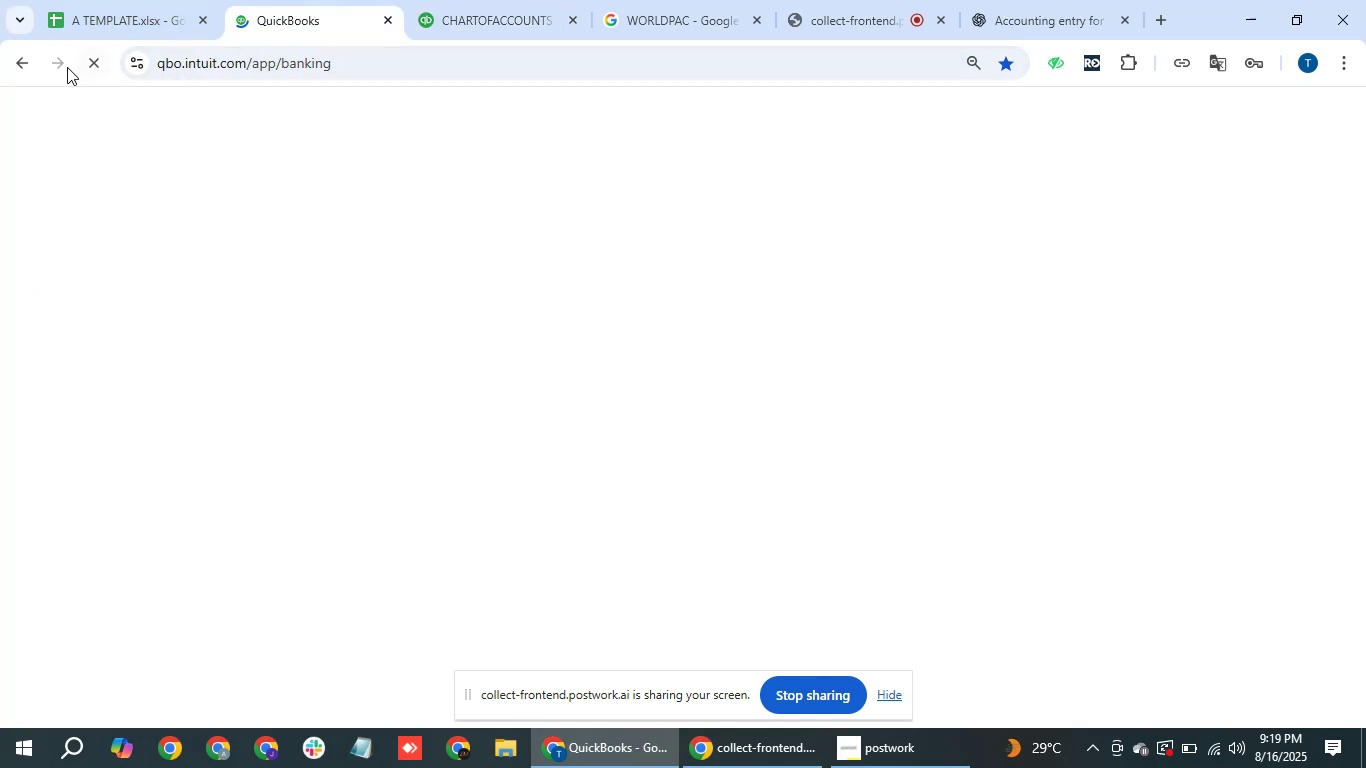 
left_click([89, 22])
 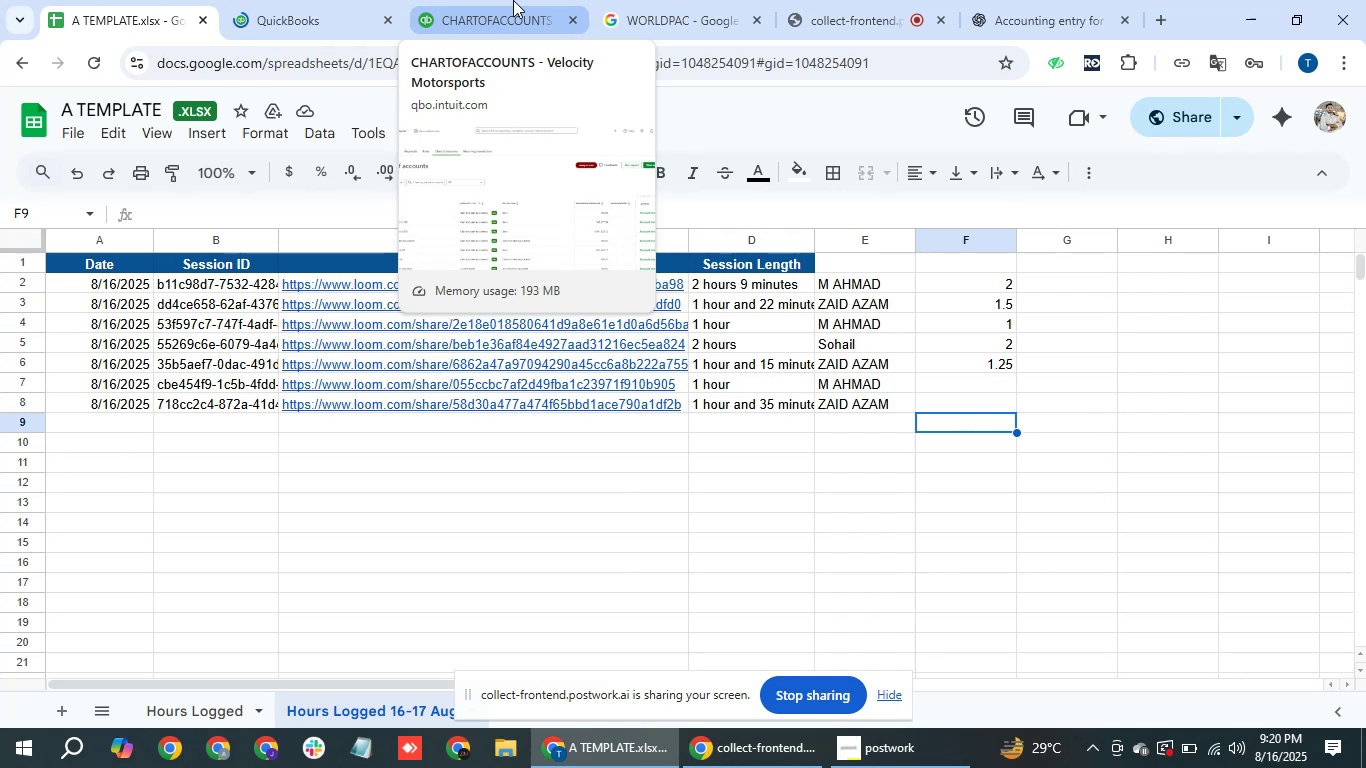 
wait(6.04)
 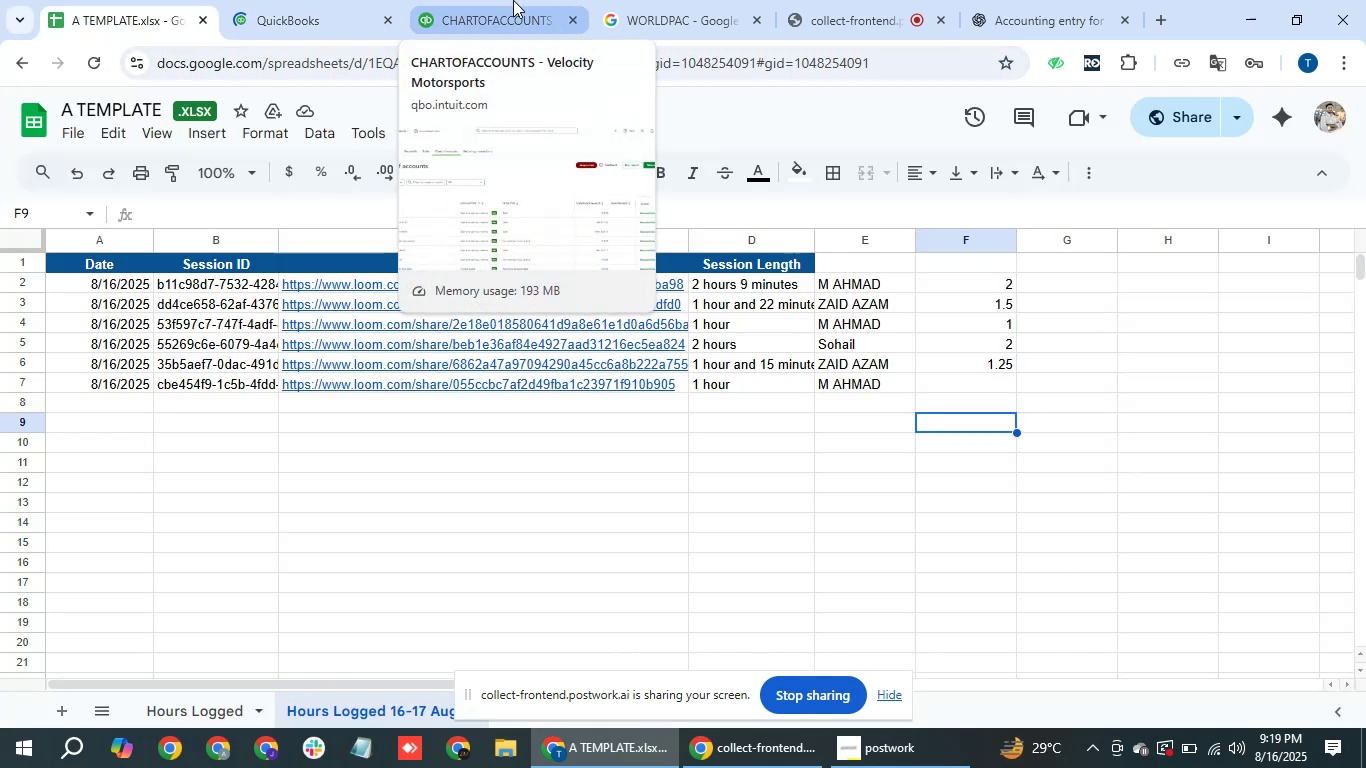 
left_click([513, 0])
 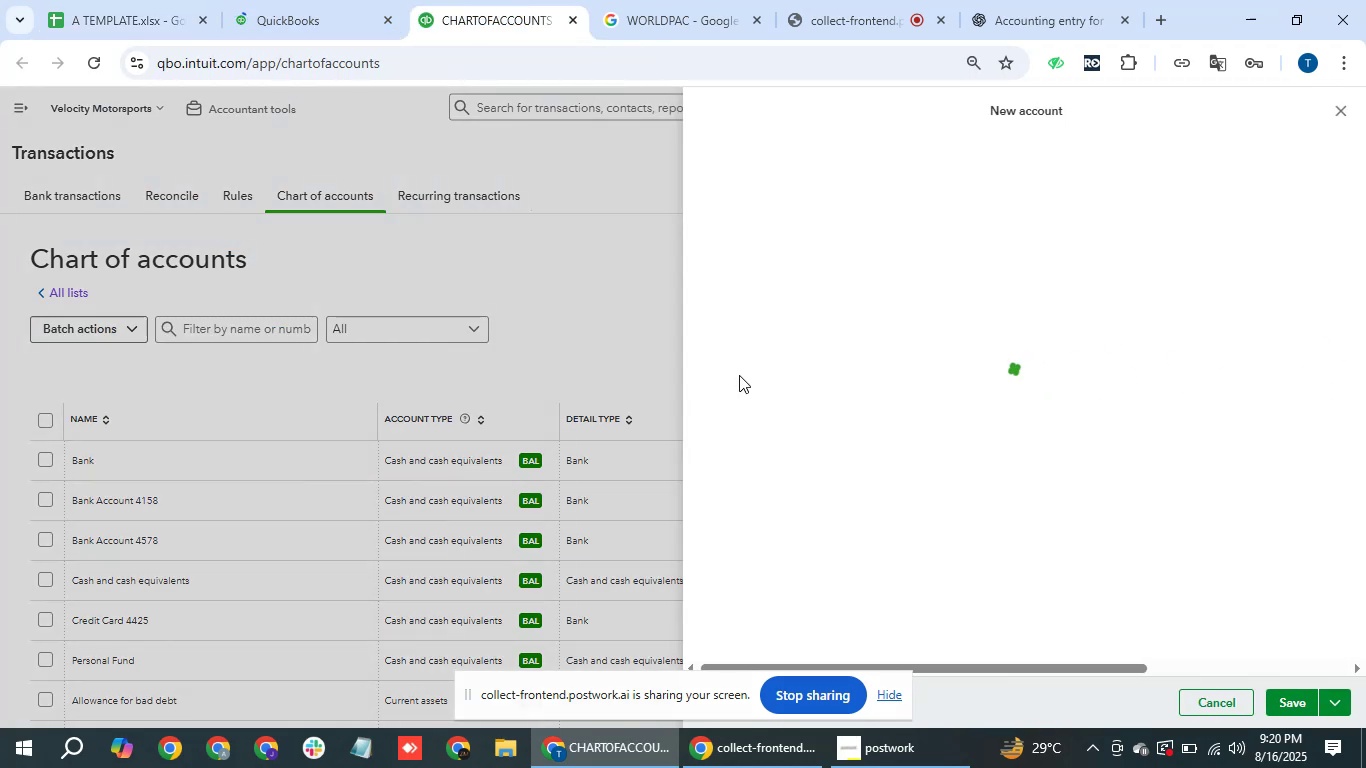 
wait(7.58)
 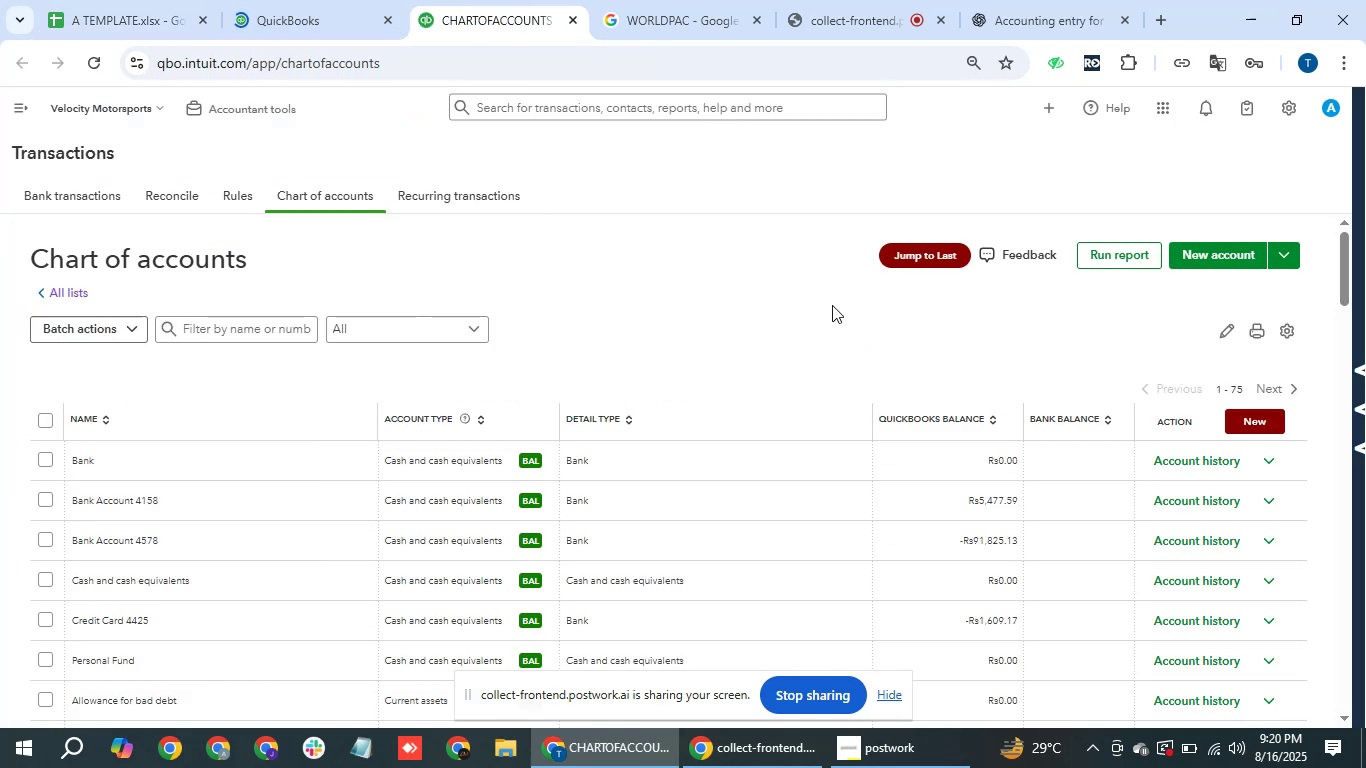 
double_click([1199, 705])
 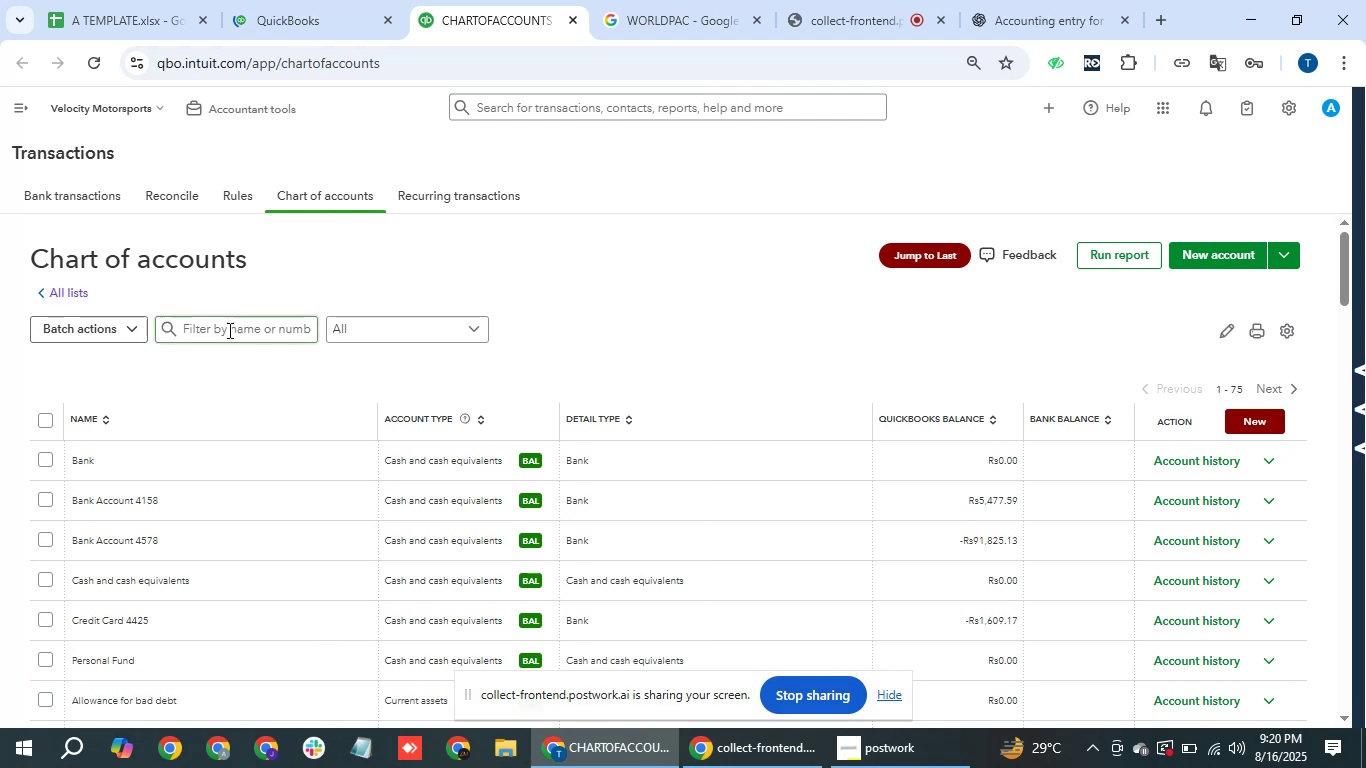 
left_click([232, 335])
 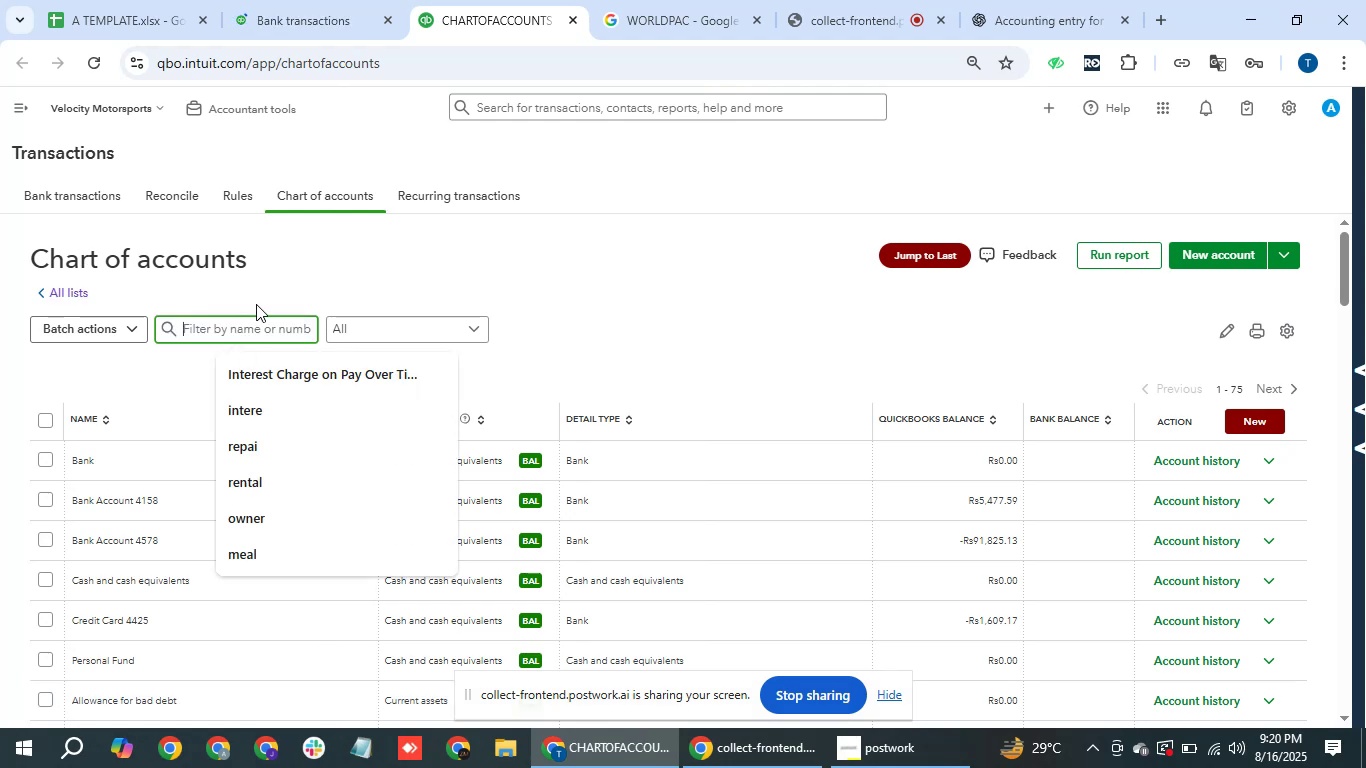 
type(pro)
 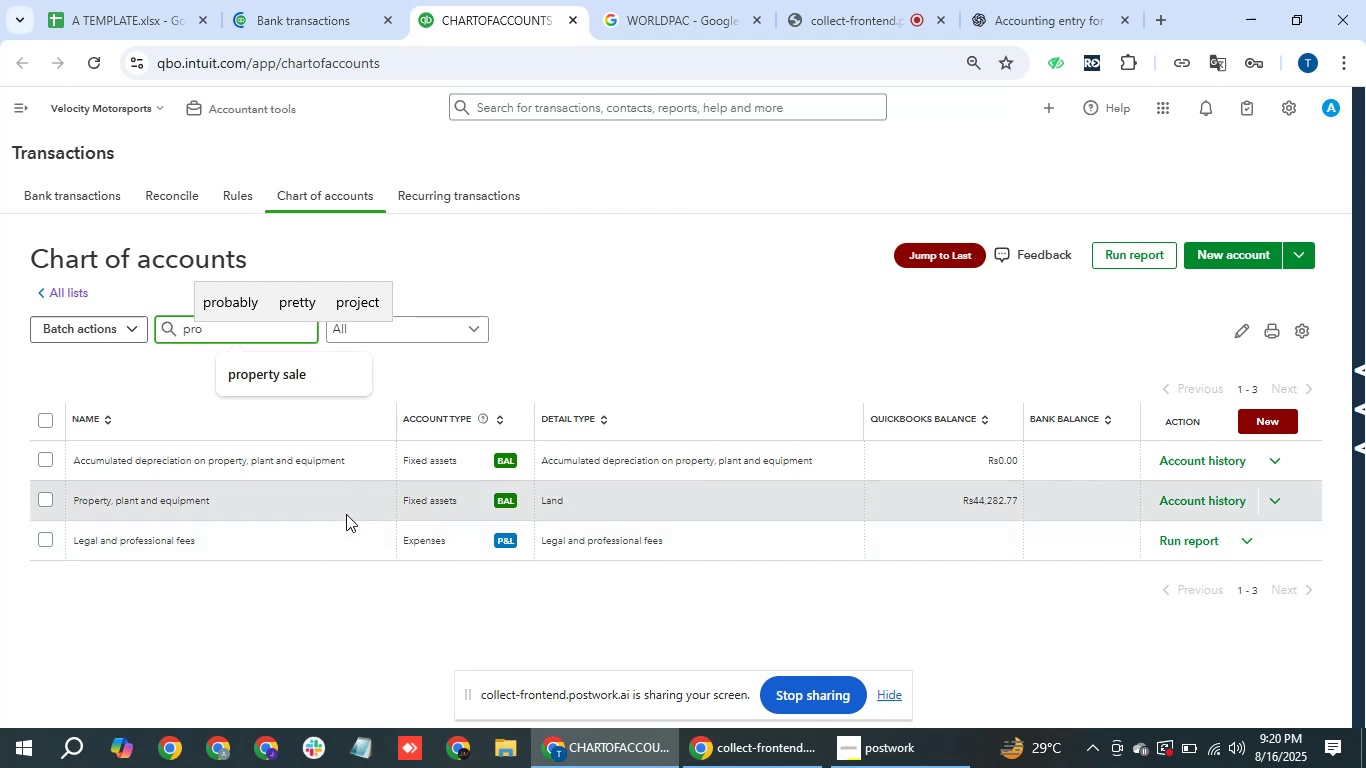 
wait(10.48)
 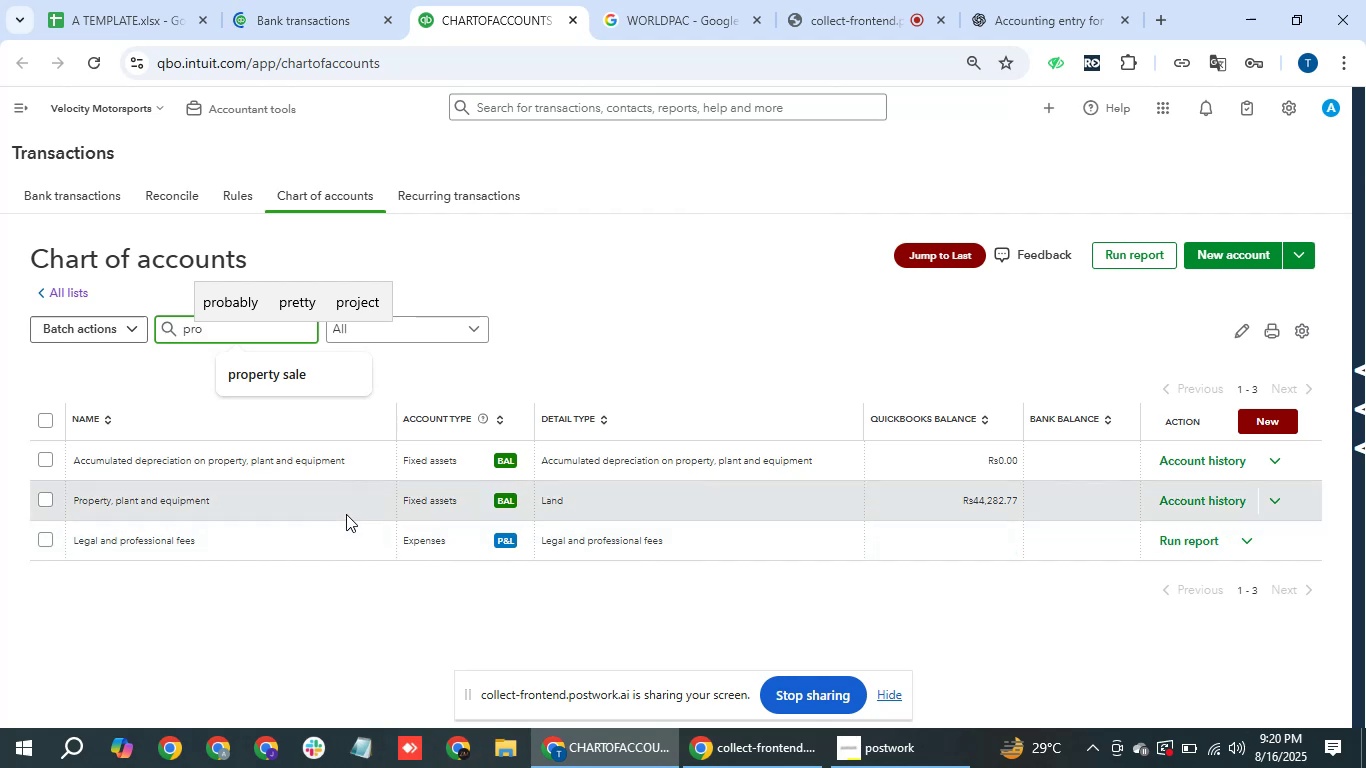 
left_click([1278, 504])
 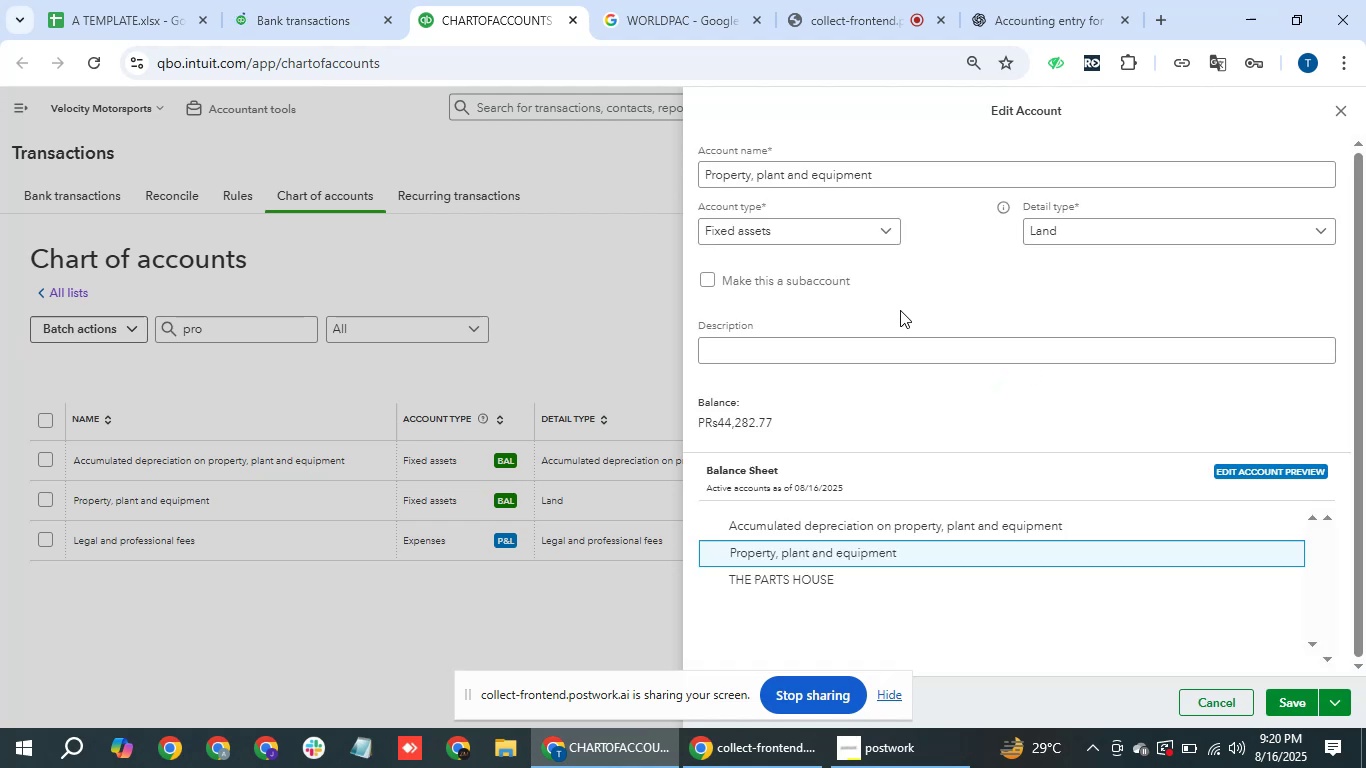 
wait(7.09)
 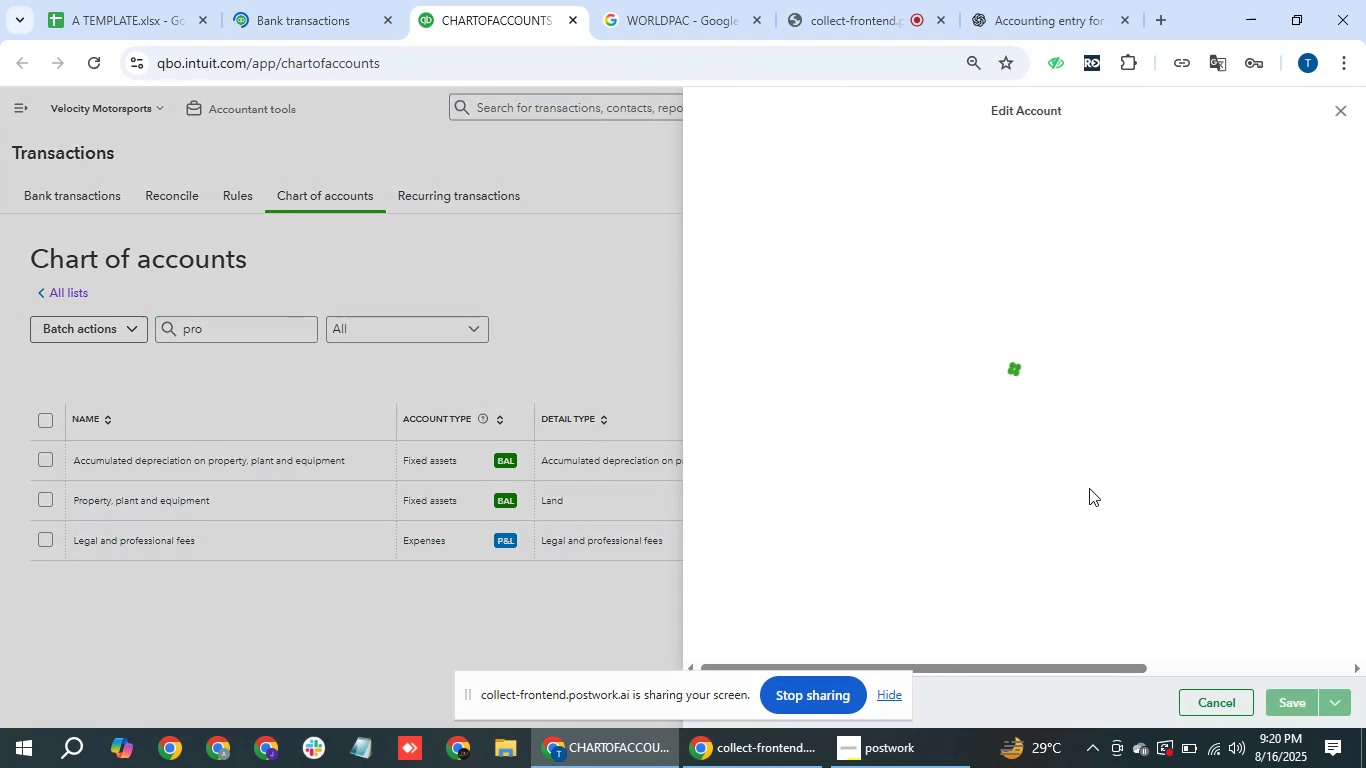 
left_click([857, 229])
 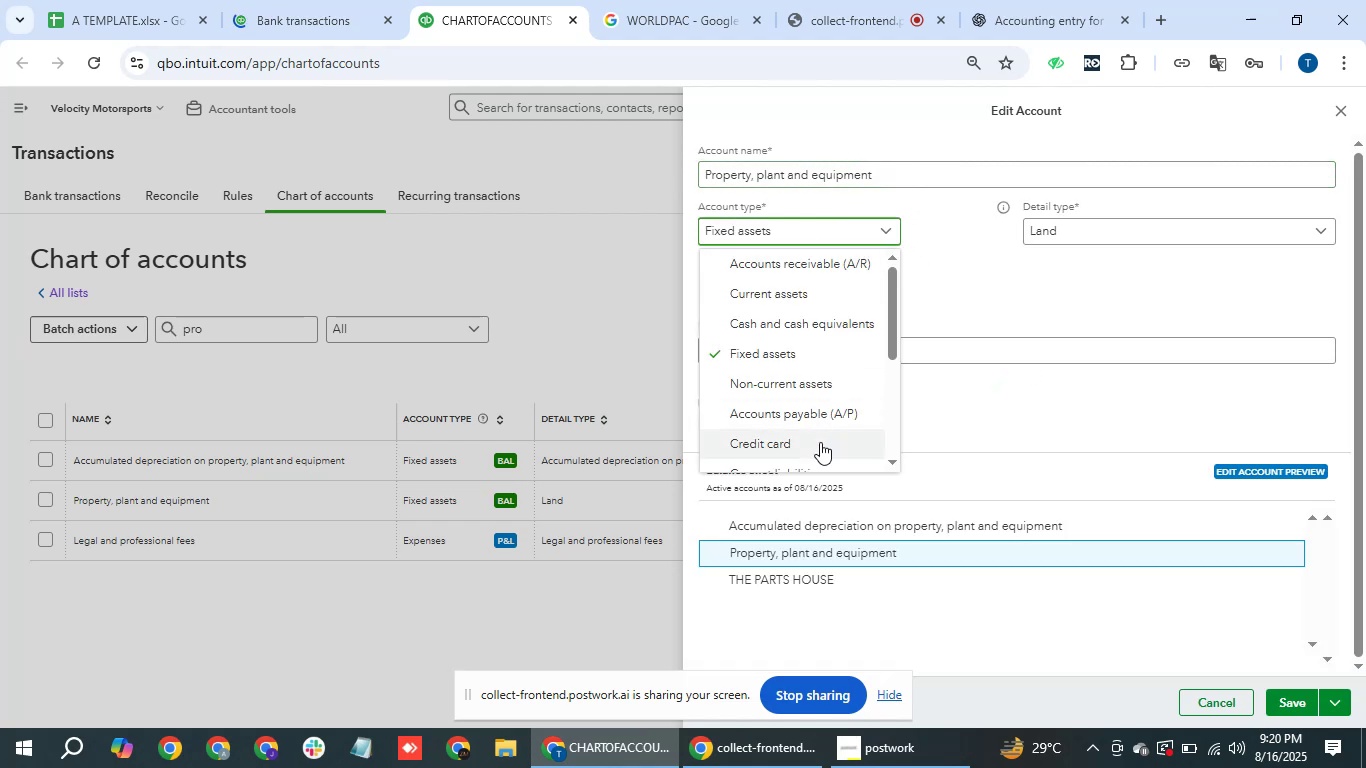 
scroll: coordinate [816, 424], scroll_direction: down, amount: 2.0
 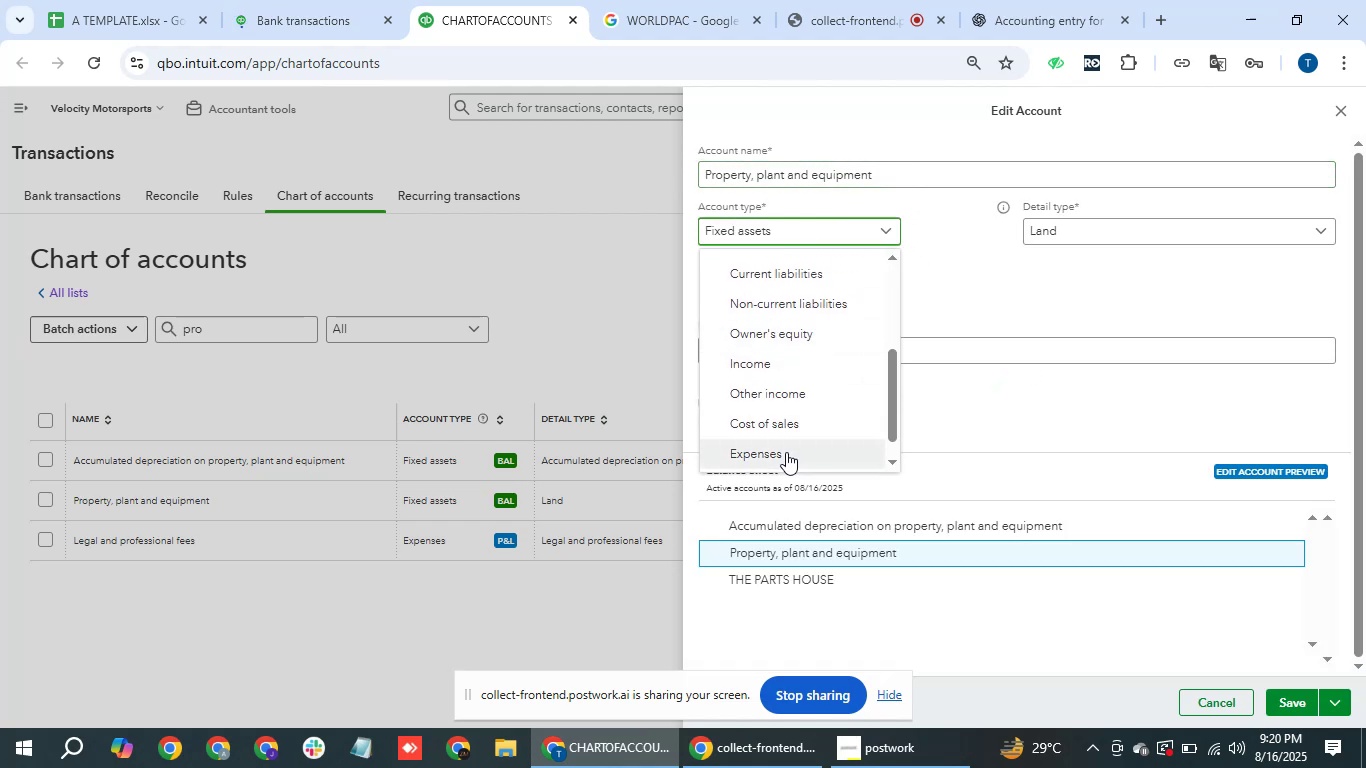 
left_click([786, 452])
 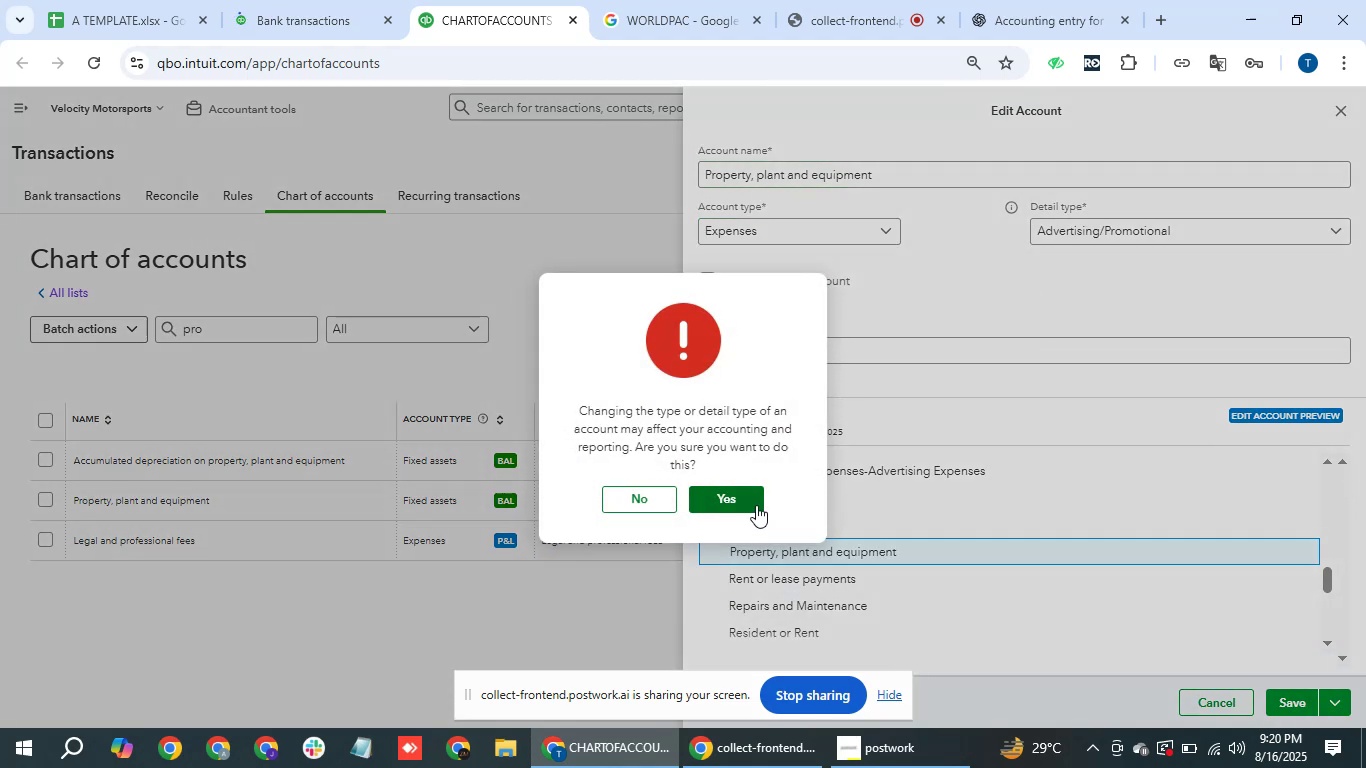 
left_click([750, 490])
 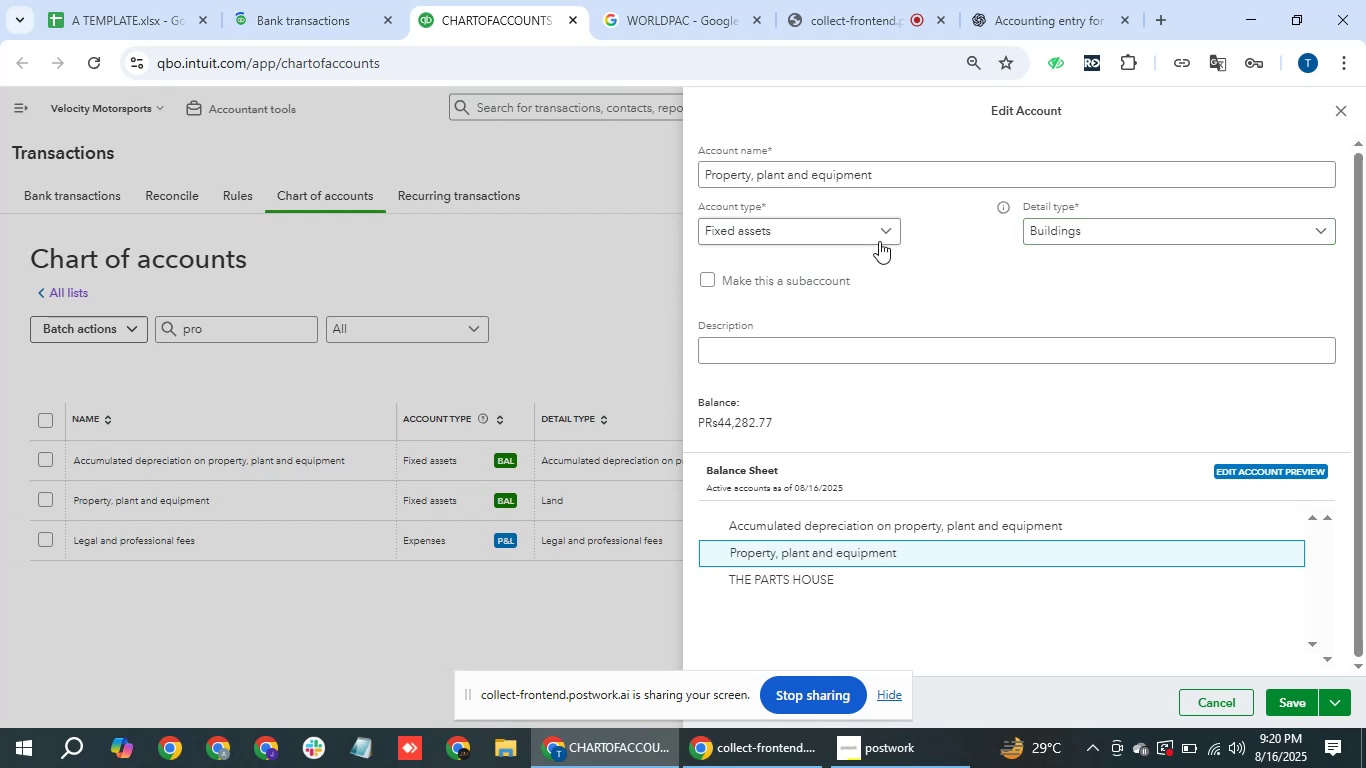 
scroll: coordinate [782, 453], scroll_direction: down, amount: 3.0
 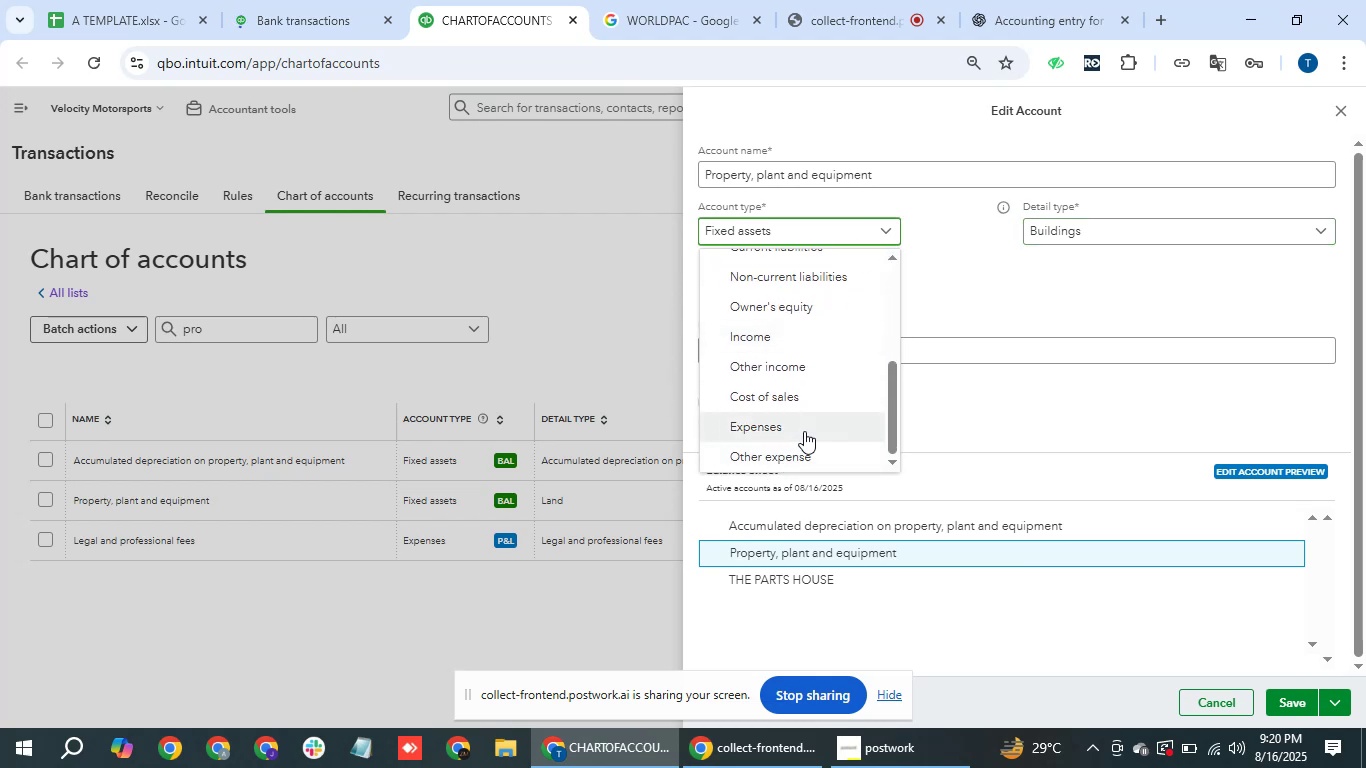 
left_click([804, 431])
 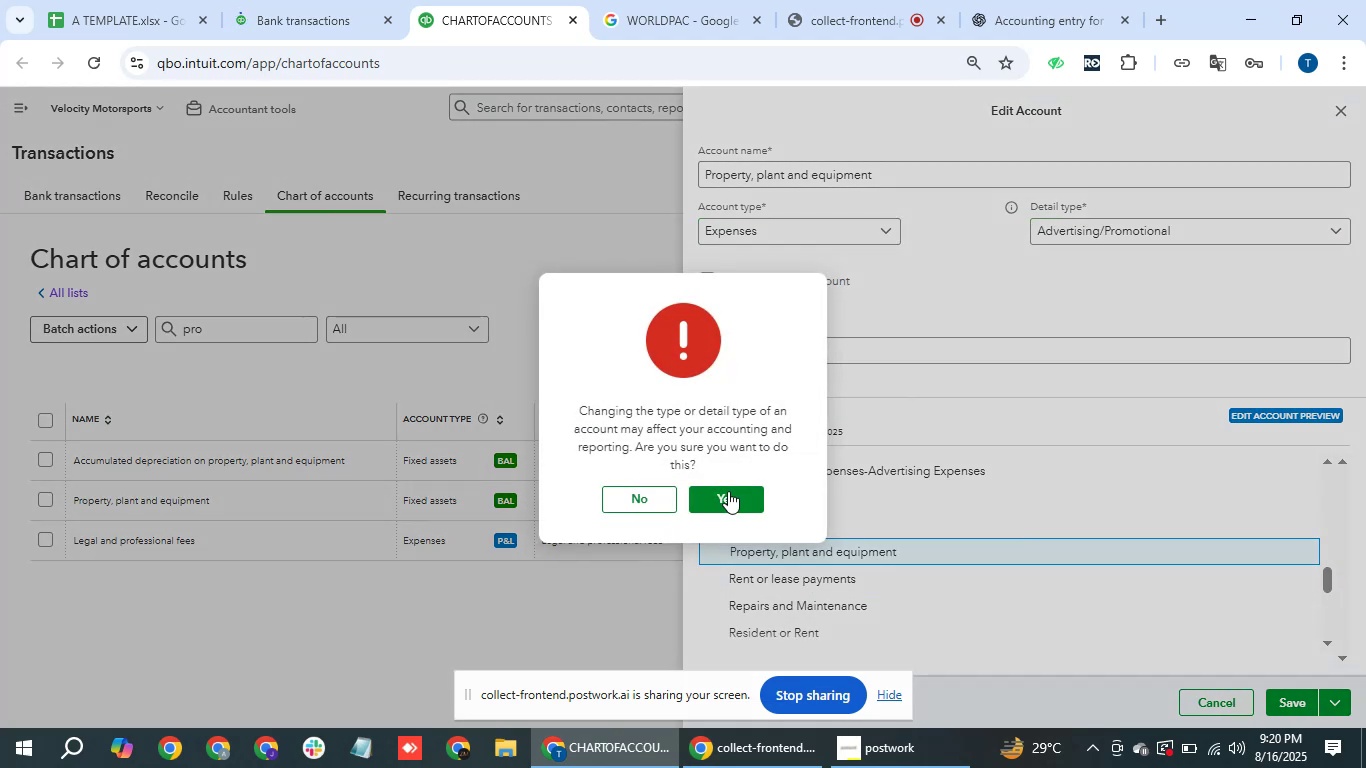 
left_click([722, 494])
 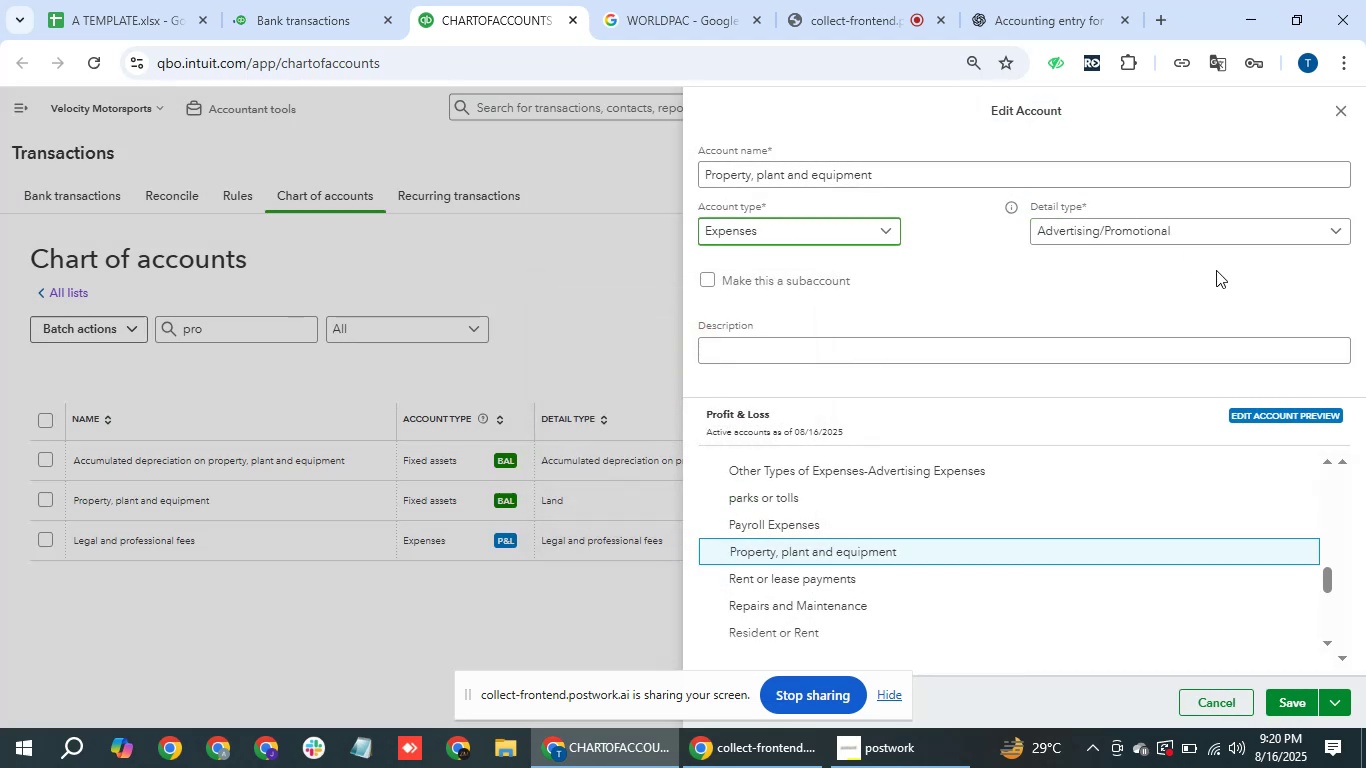 
left_click([1203, 230])
 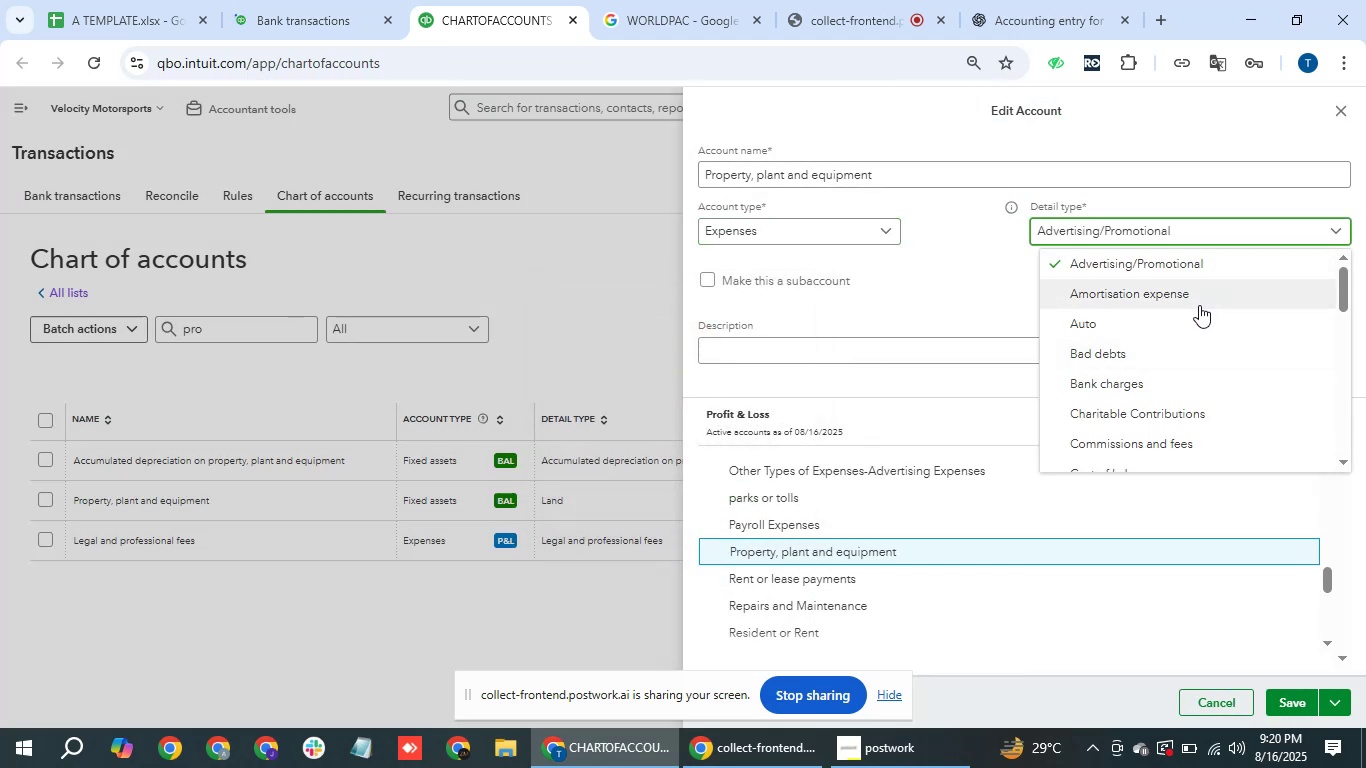 
scroll: coordinate [1237, 452], scroll_direction: down, amount: 4.0
 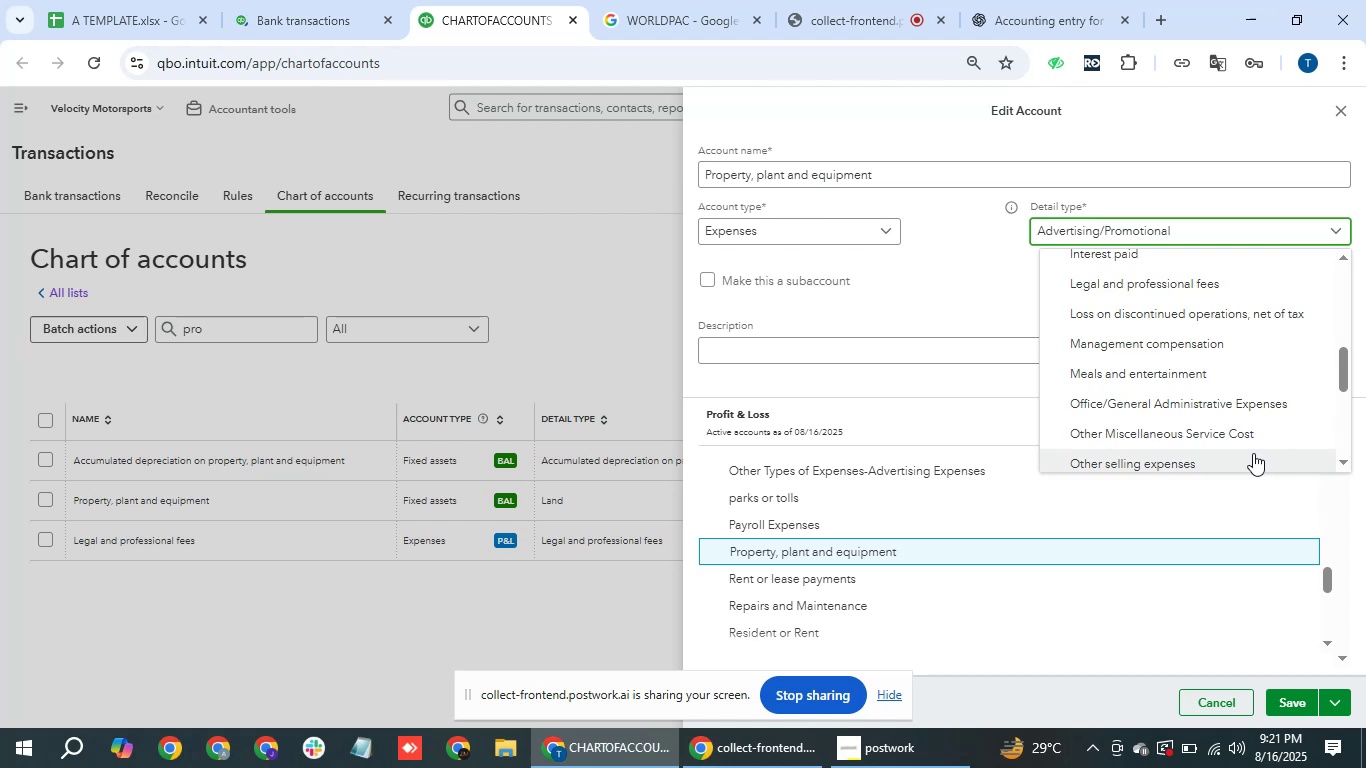 
wait(5.66)
 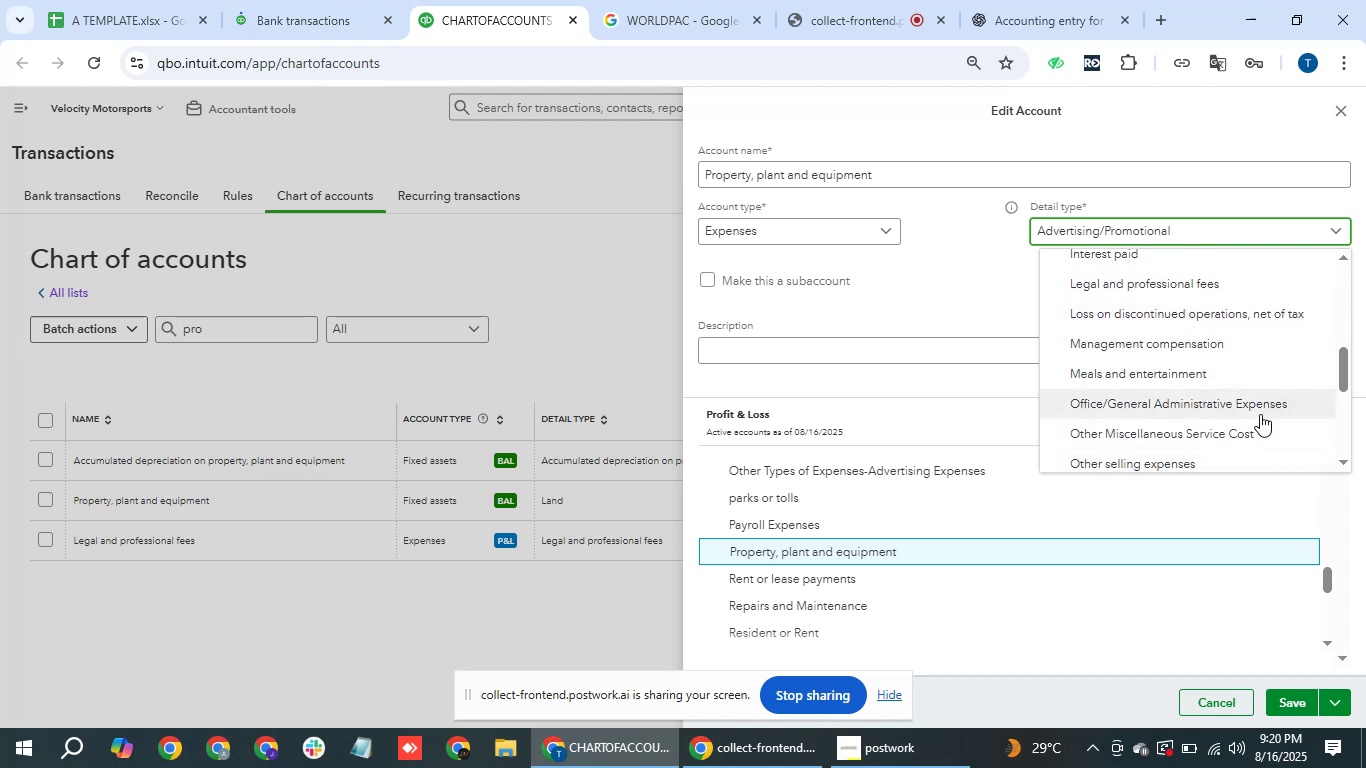 
scroll: coordinate [1249, 434], scroll_direction: down, amount: 2.0
 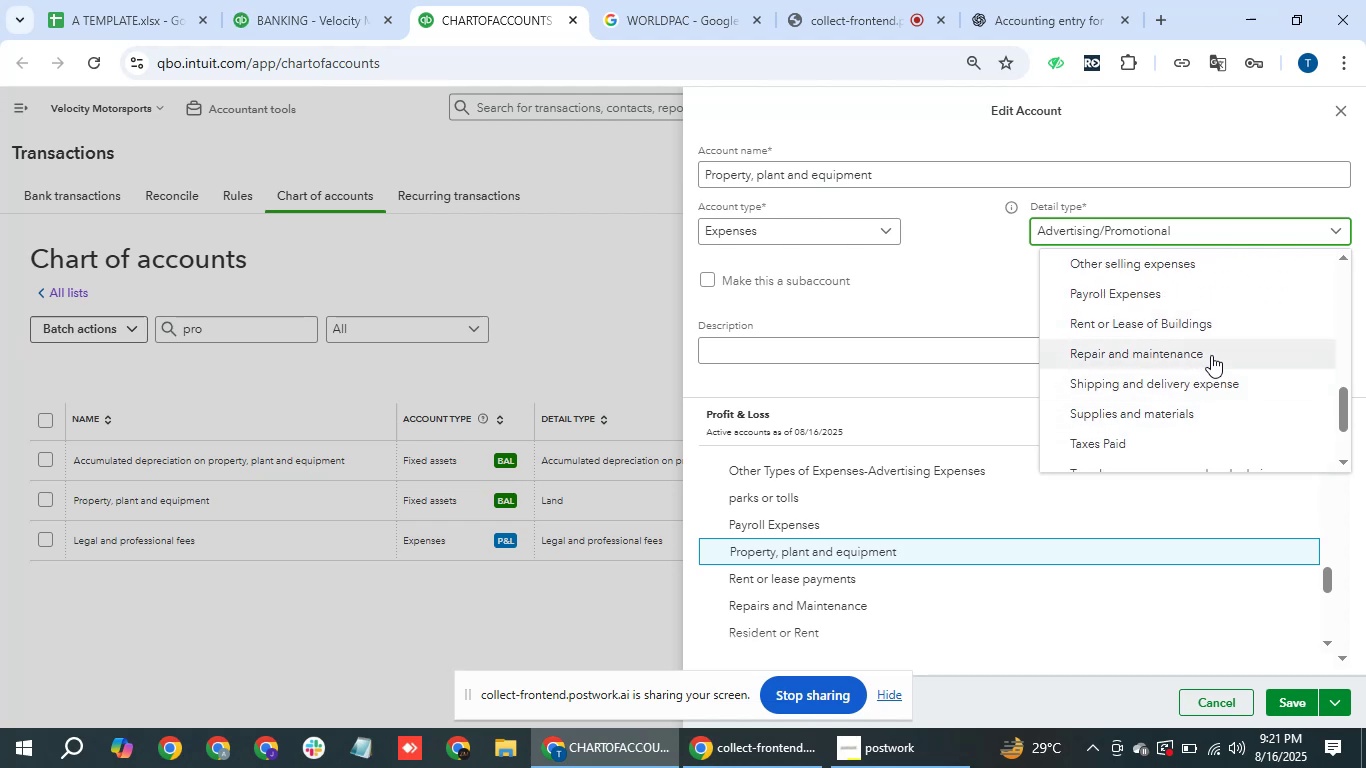 
left_click([1211, 355])
 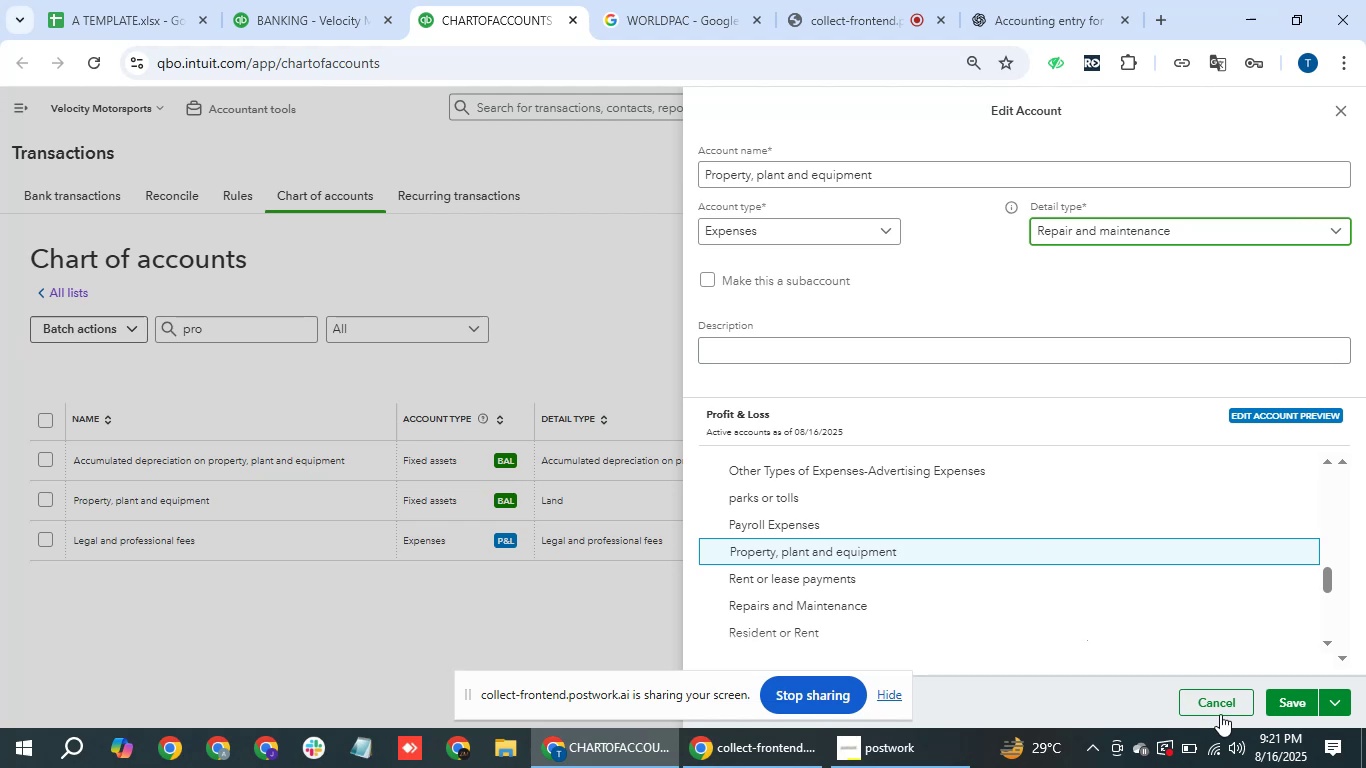 
wait(6.6)
 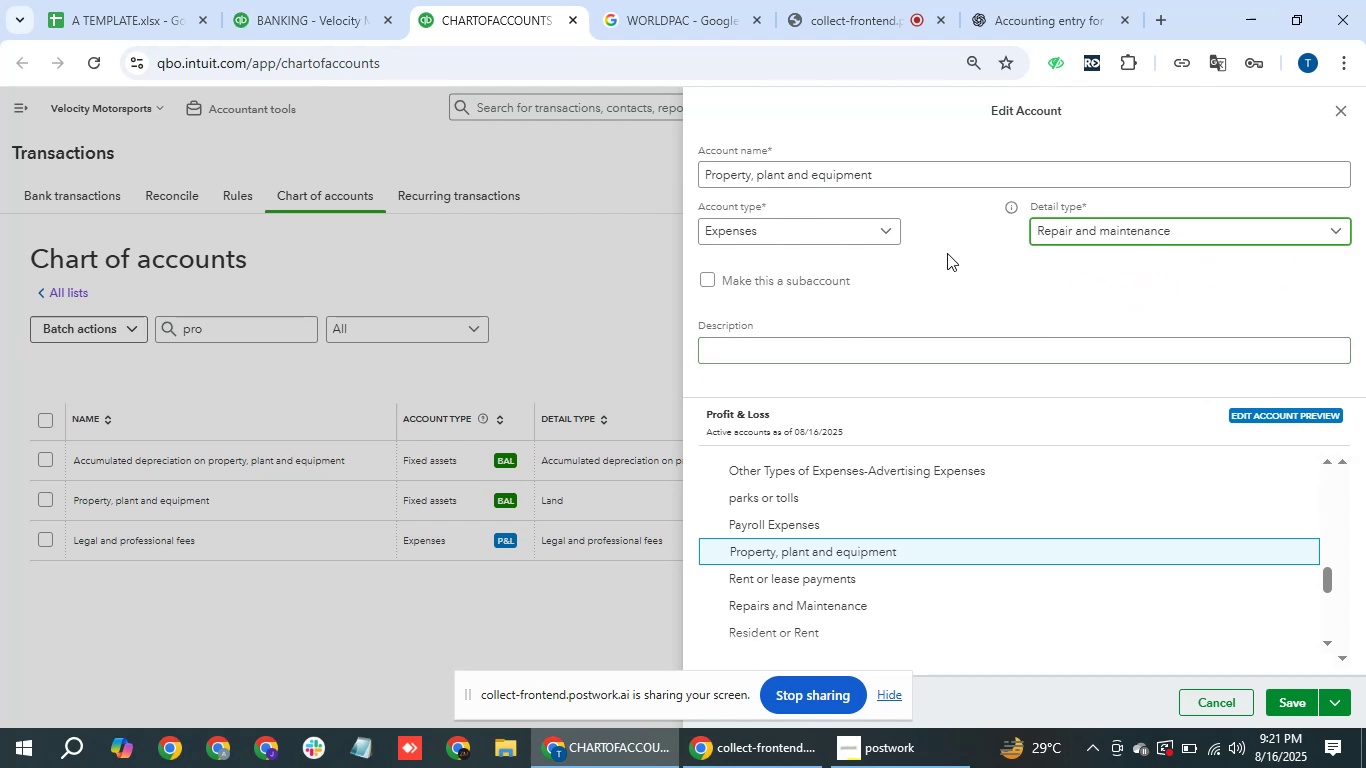 
left_click([1294, 697])
 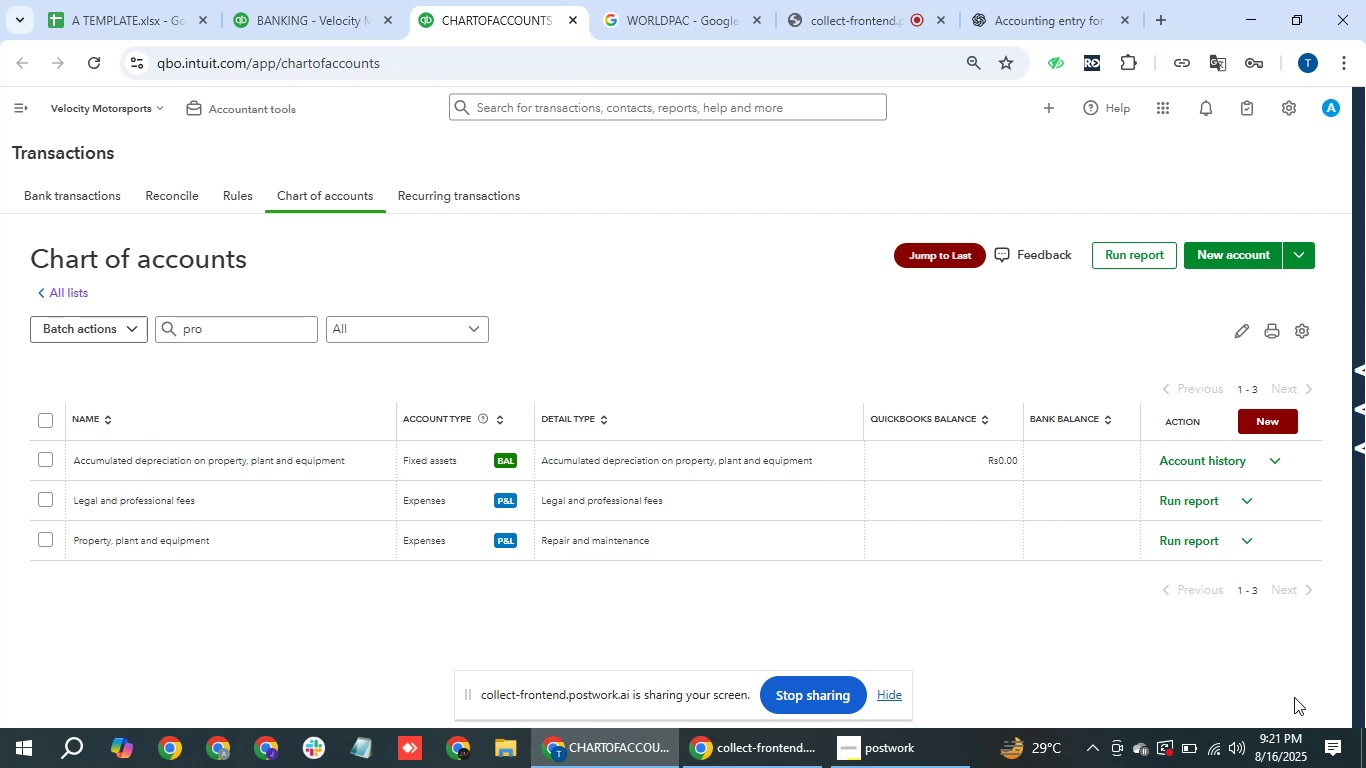 
wait(14.46)
 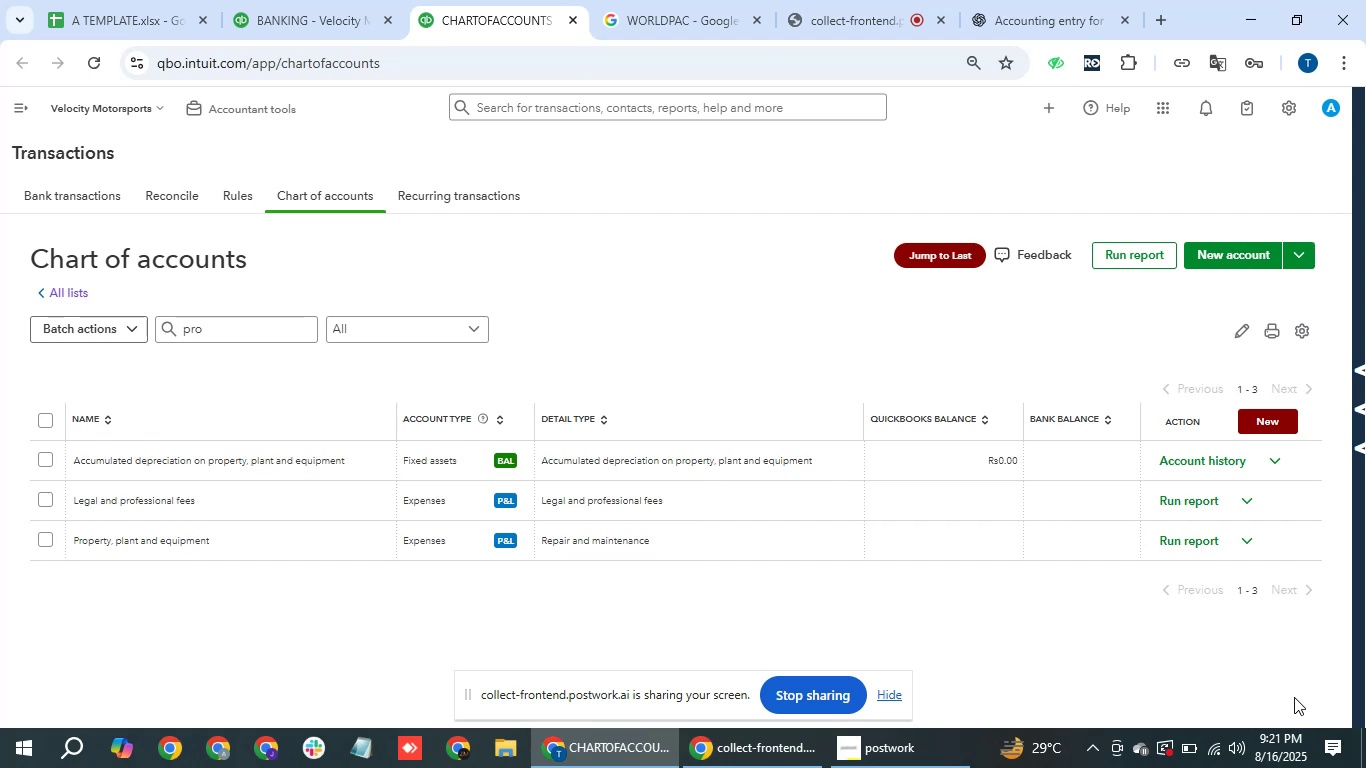 
left_click([1250, 543])
 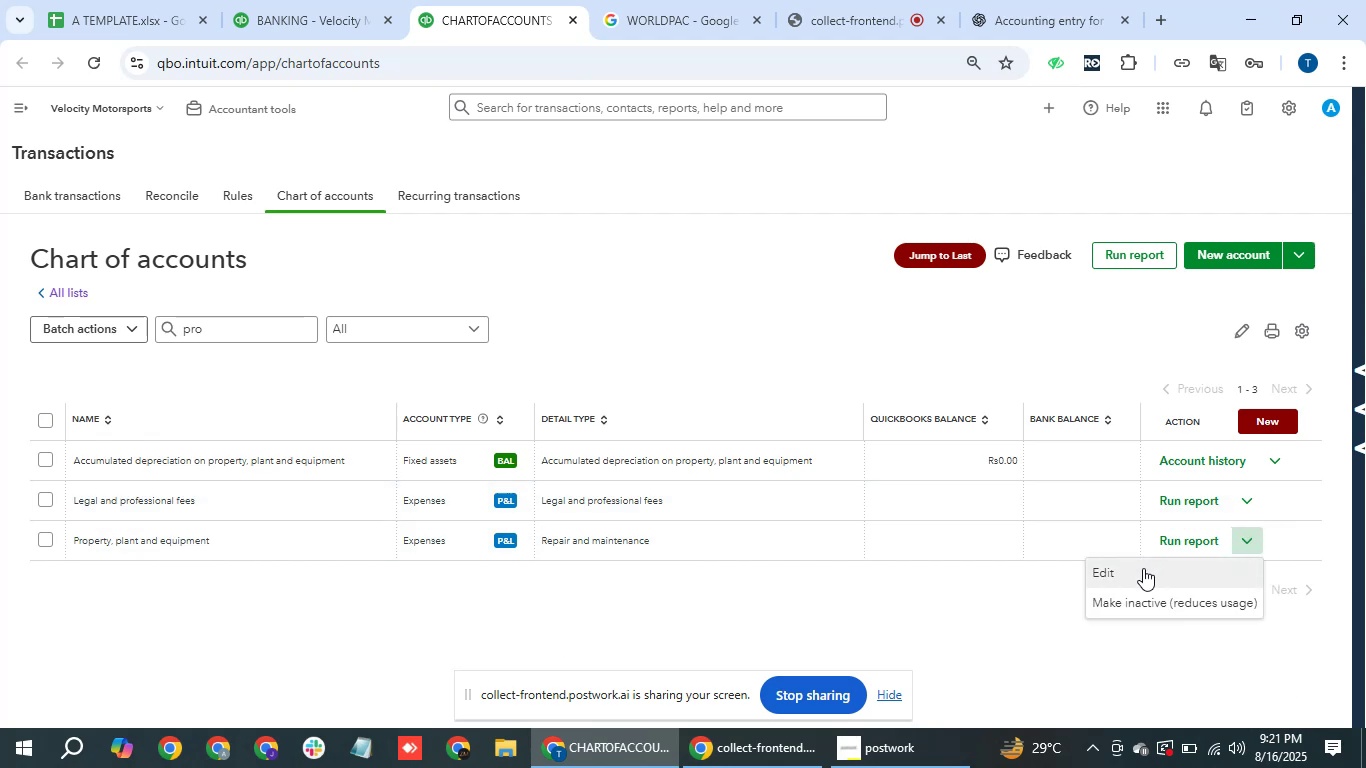 
left_click([1141, 568])
 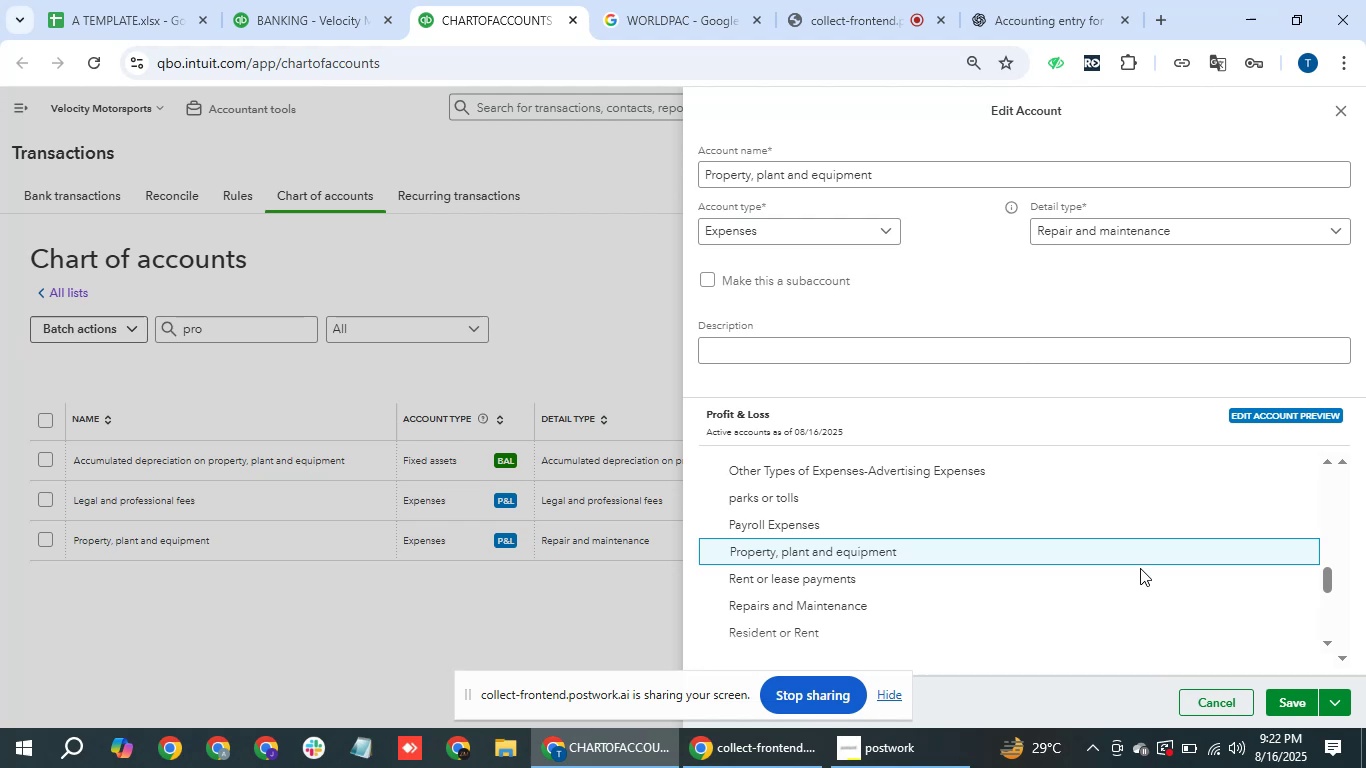 
wait(47.59)
 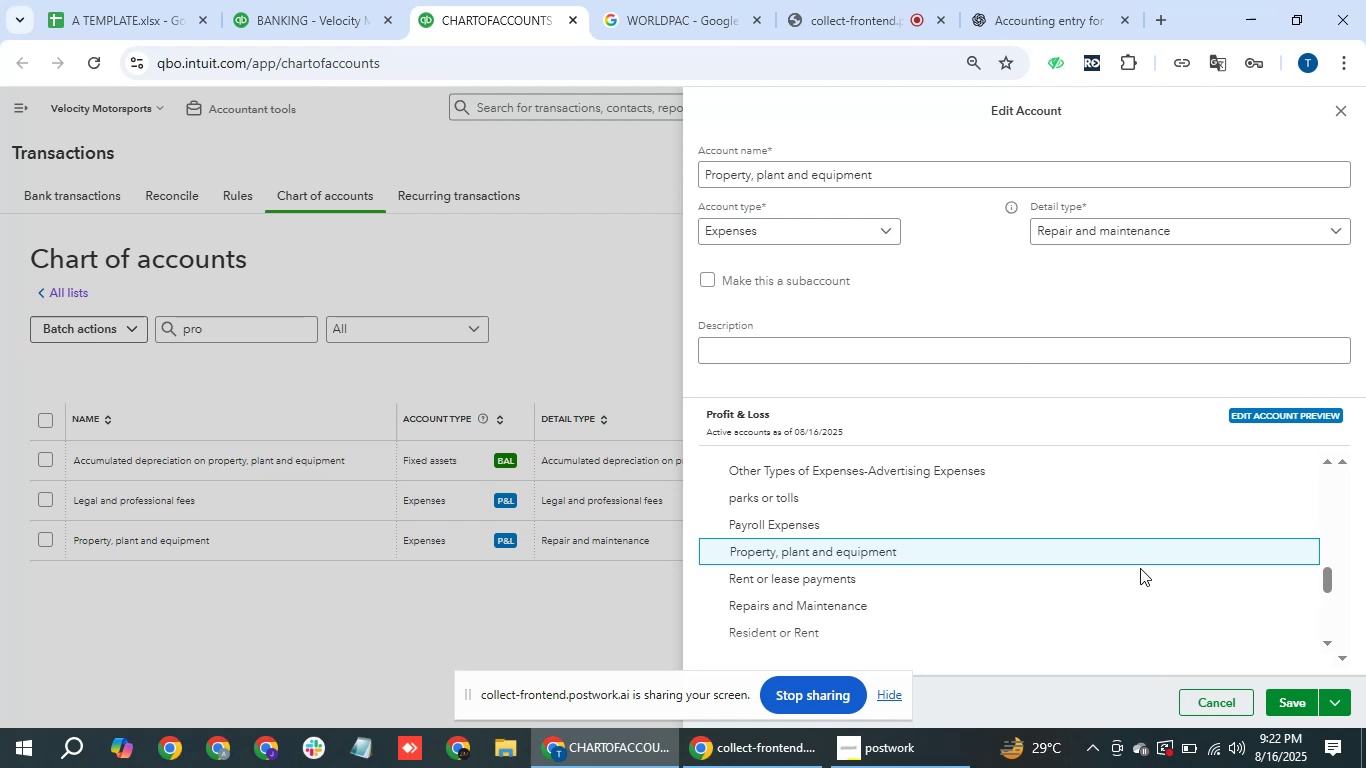 
left_click([349, 4])
 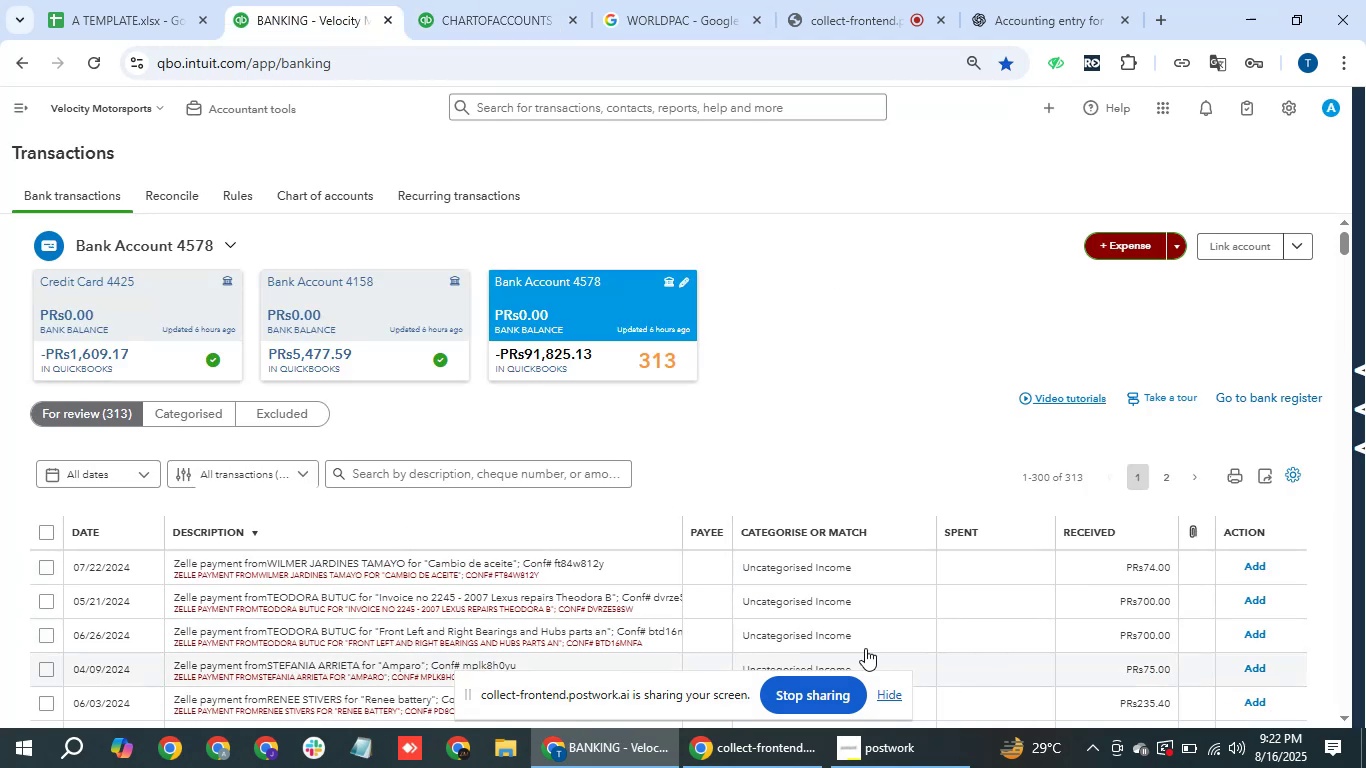 
scroll: coordinate [416, 582], scroll_direction: down, amount: 8.0
 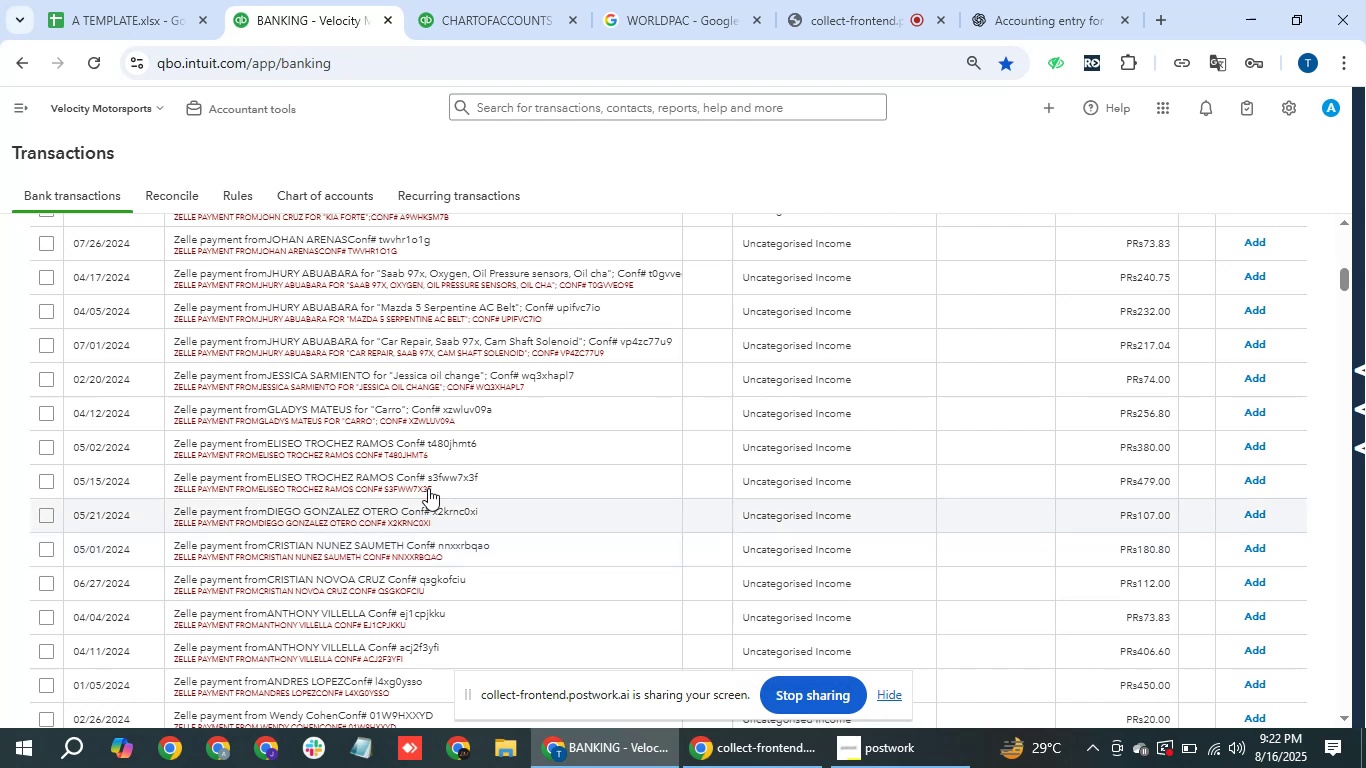 
scroll: coordinate [429, 434], scroll_direction: up, amount: 7.0
 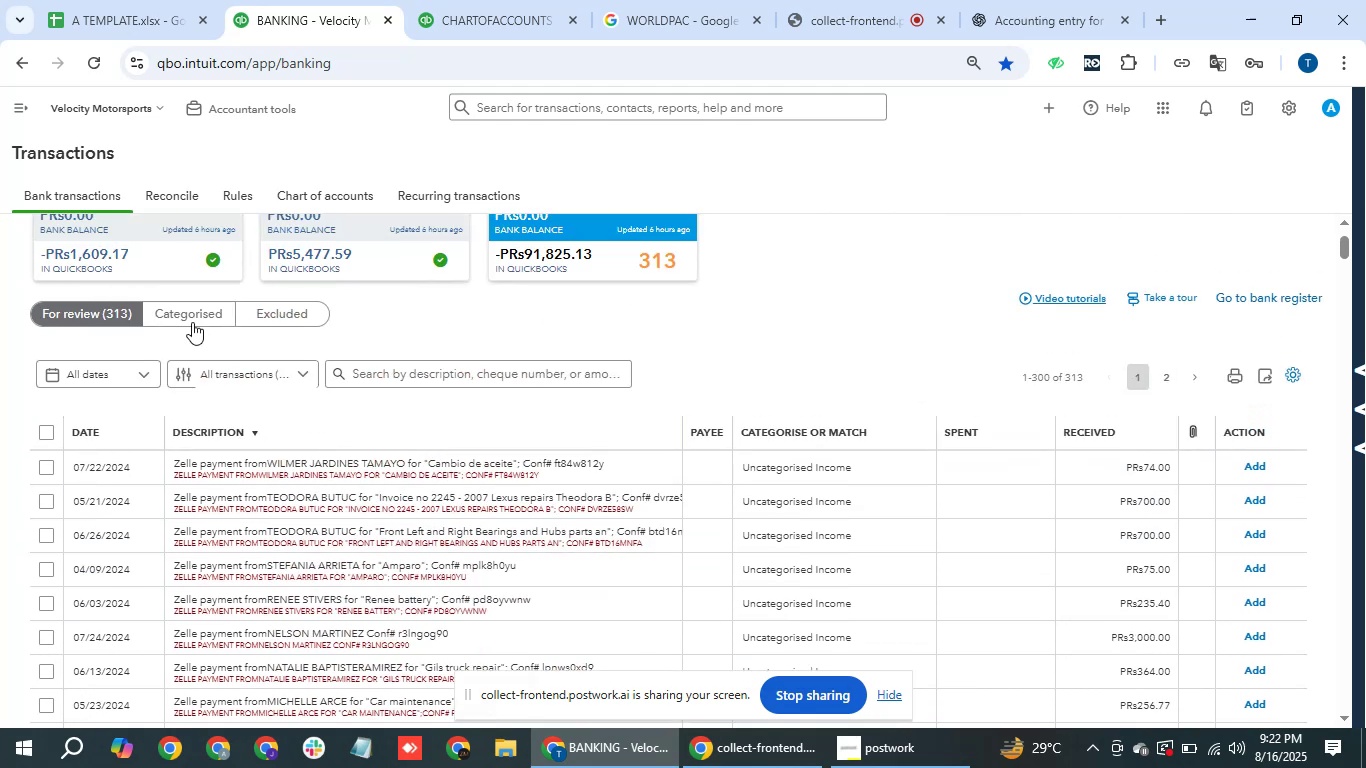 
left_click([190, 320])
 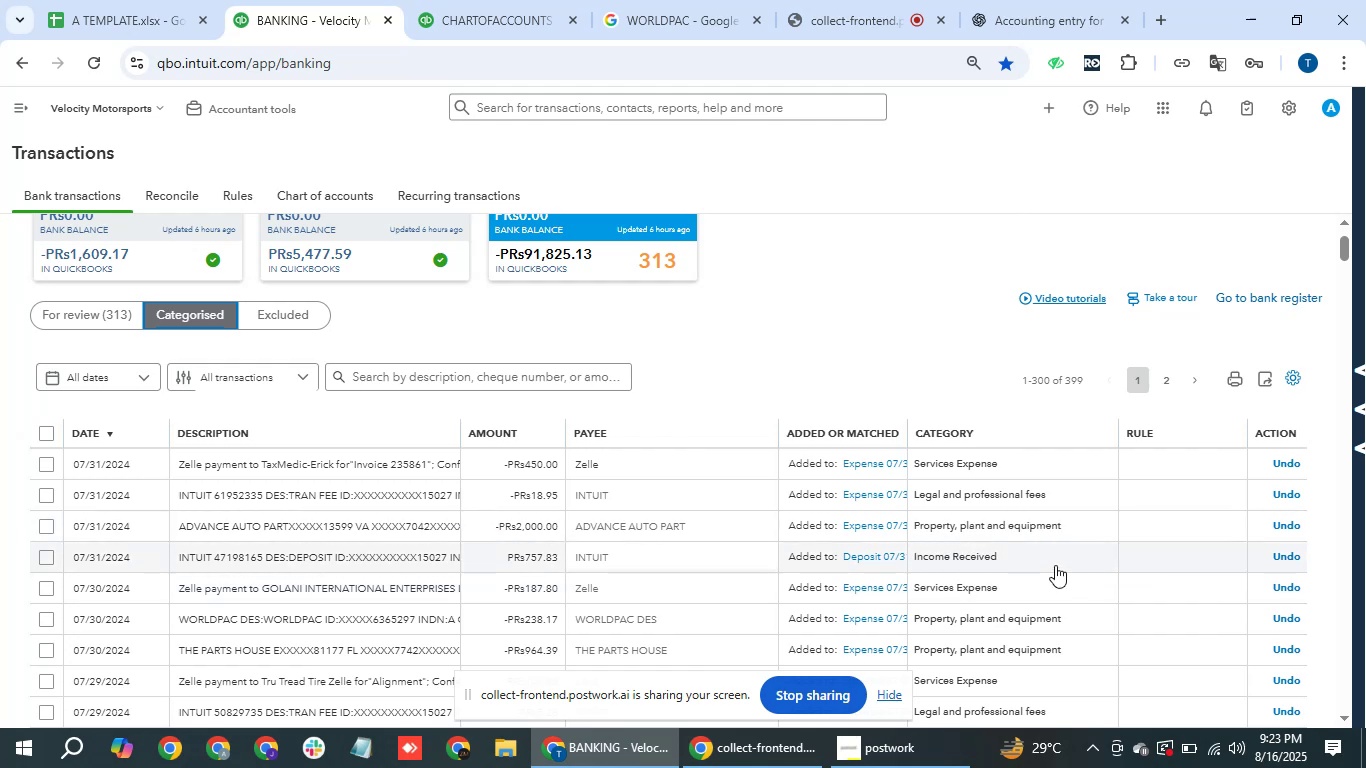 
wait(67.84)
 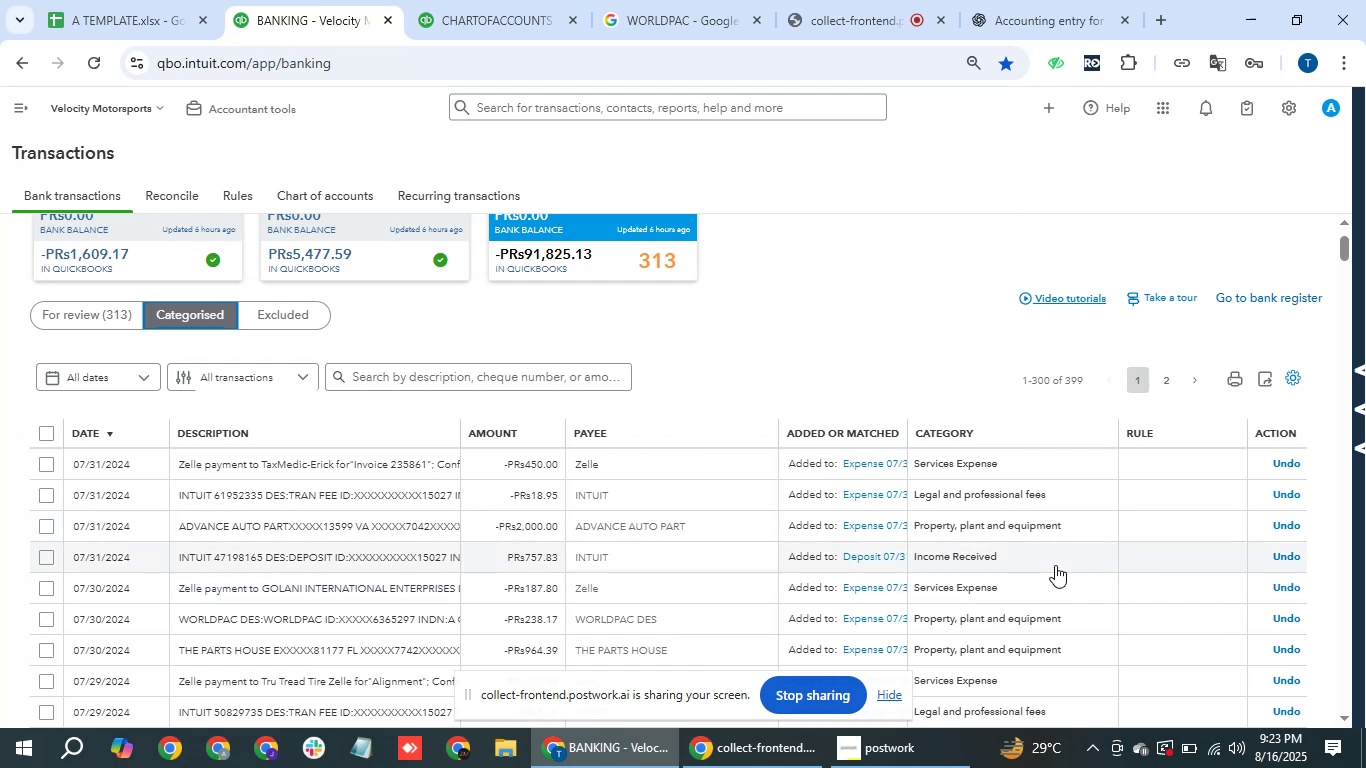 
left_click_drag(start_coordinate=[459, 425], to_coordinate=[529, 430])
 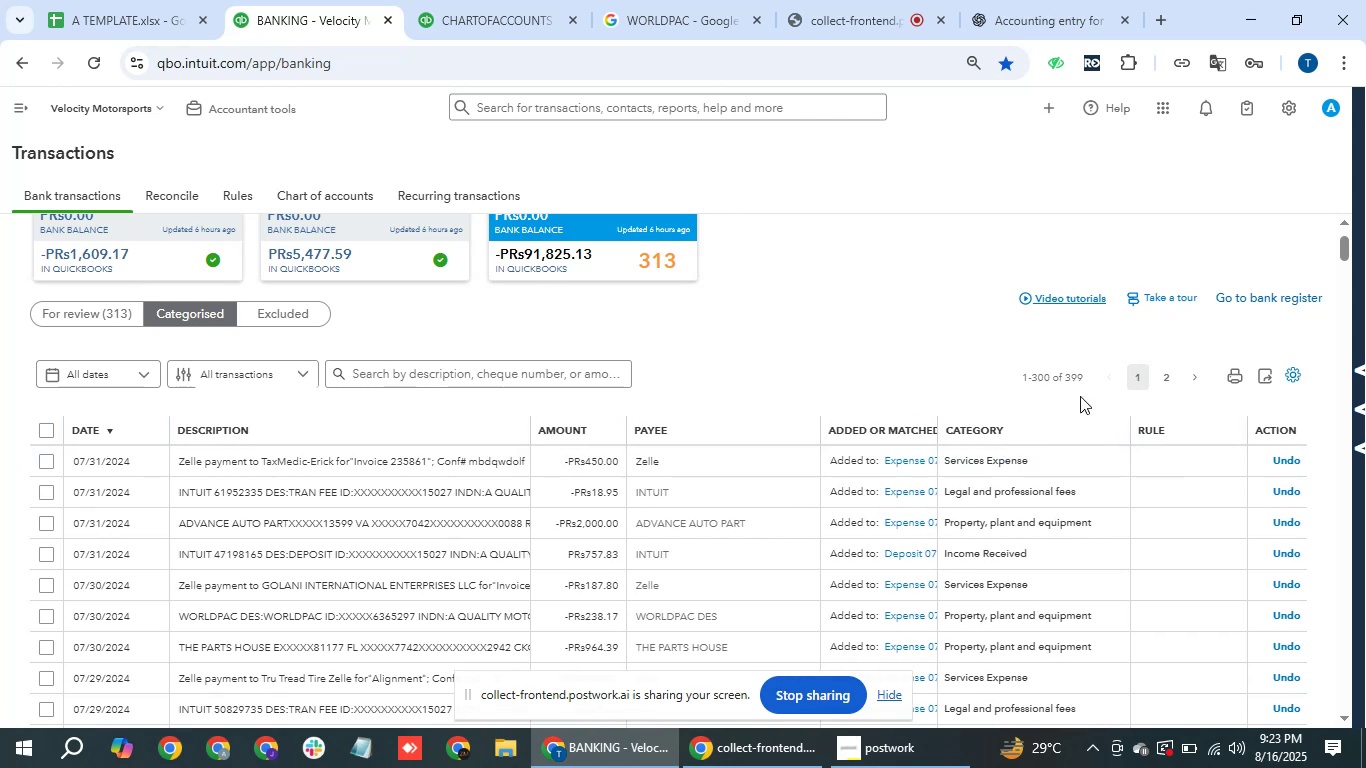 
left_click([473, 374])
 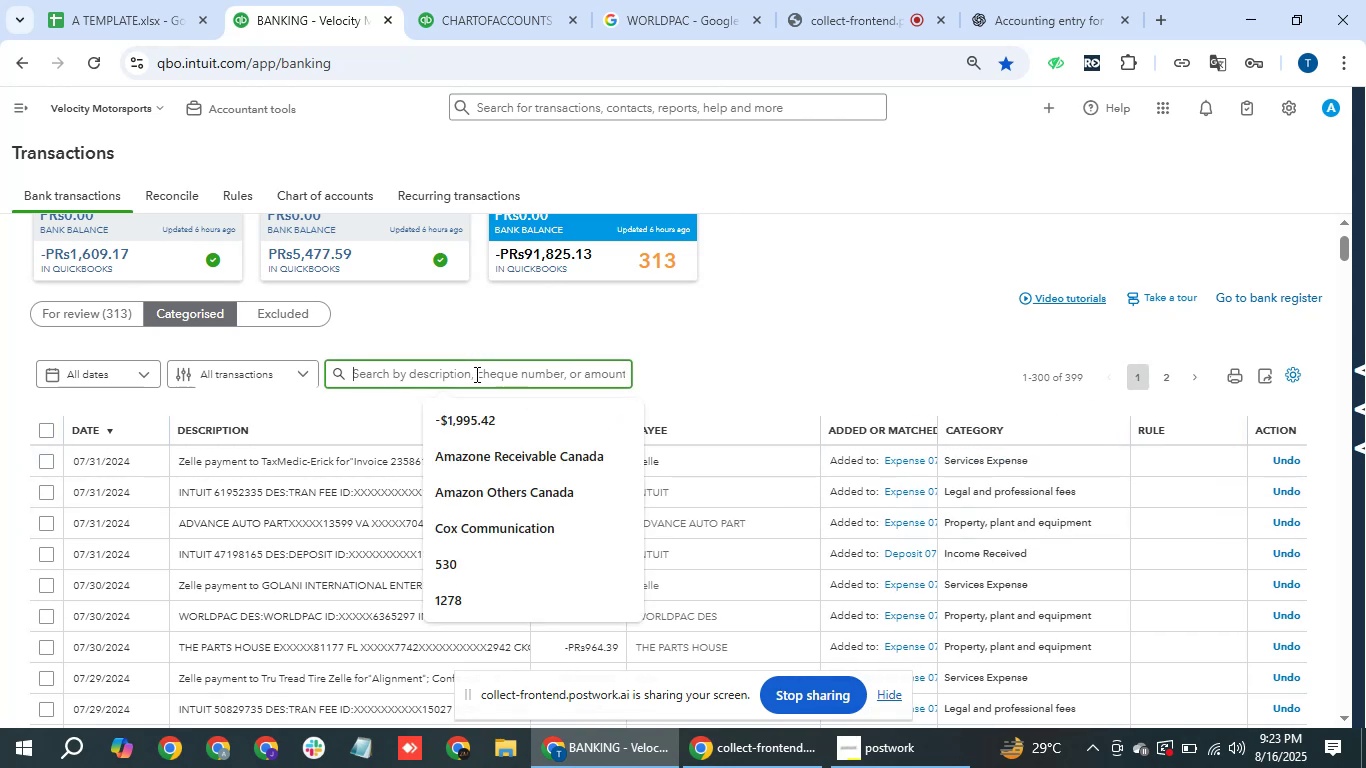 
type(parts)
 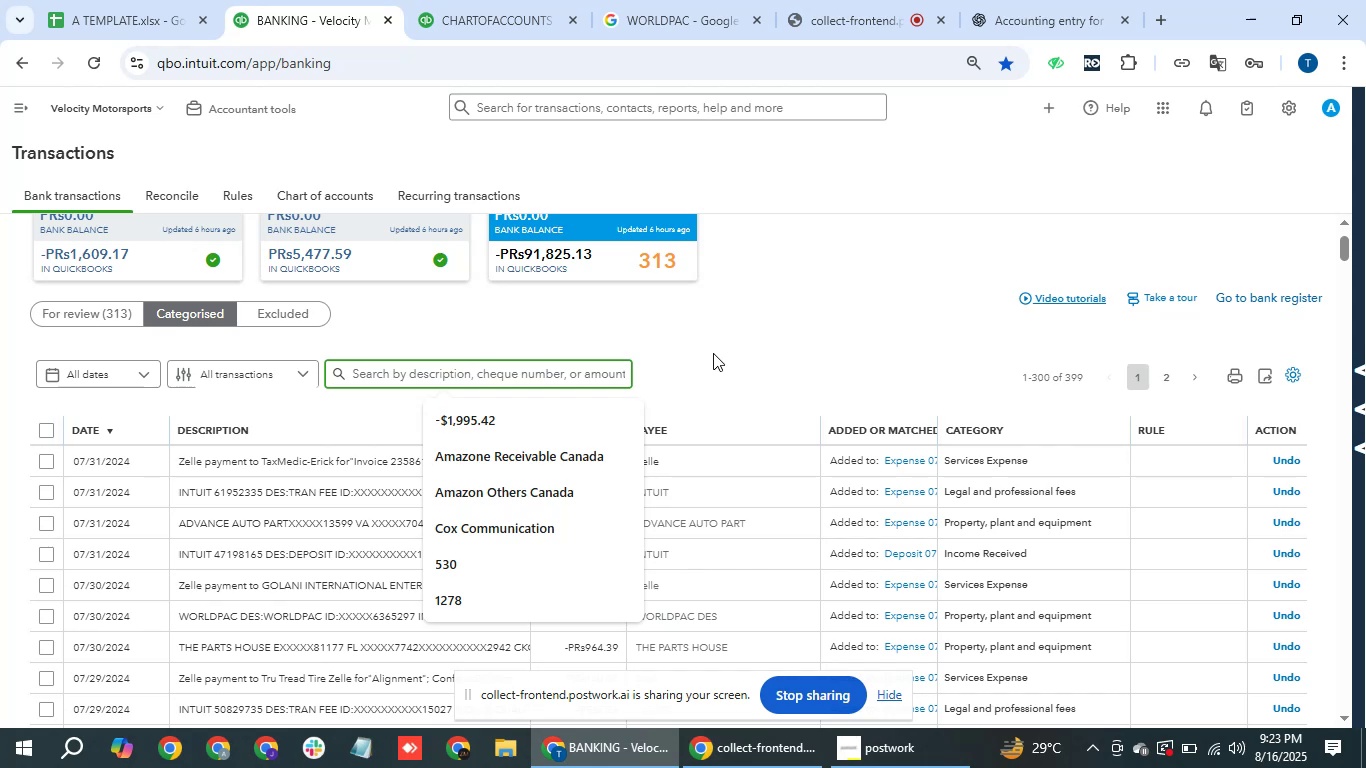 
key(Enter)
 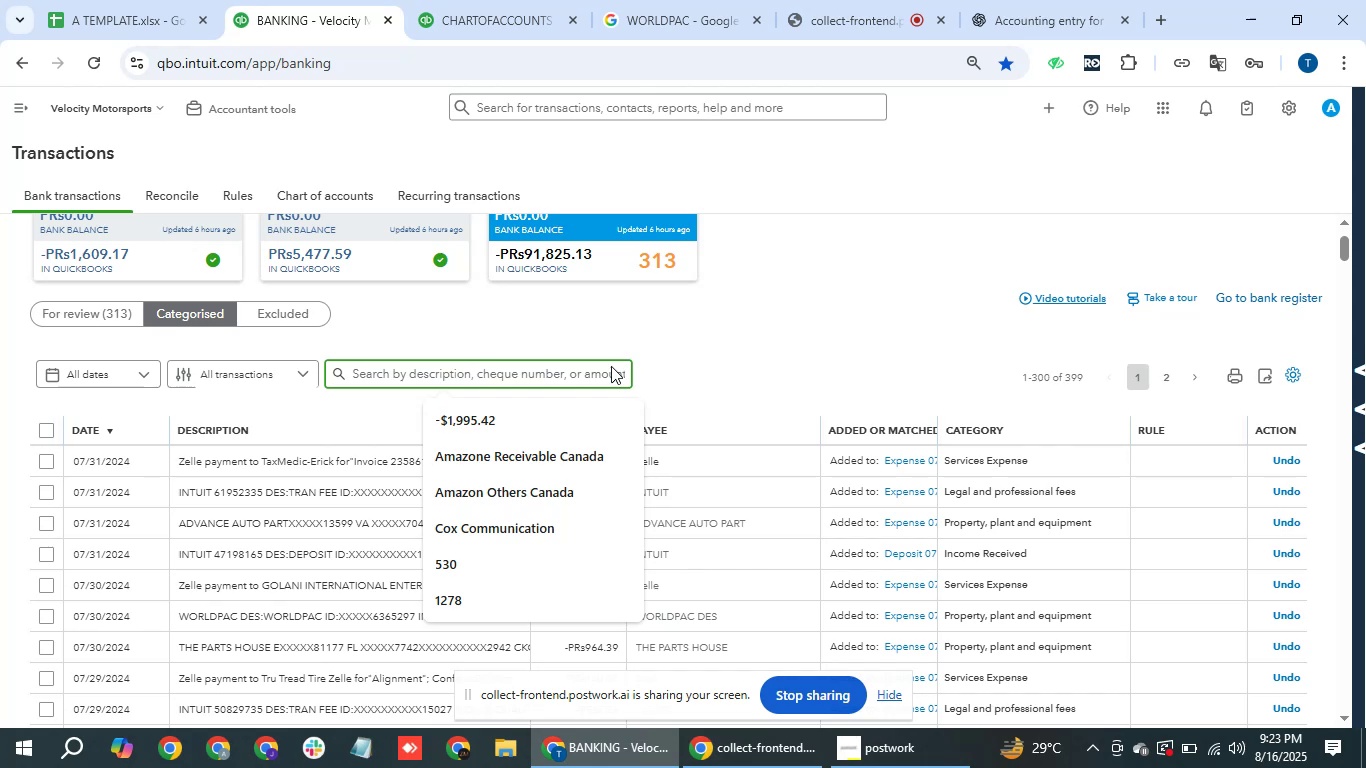 
left_click([556, 370])
 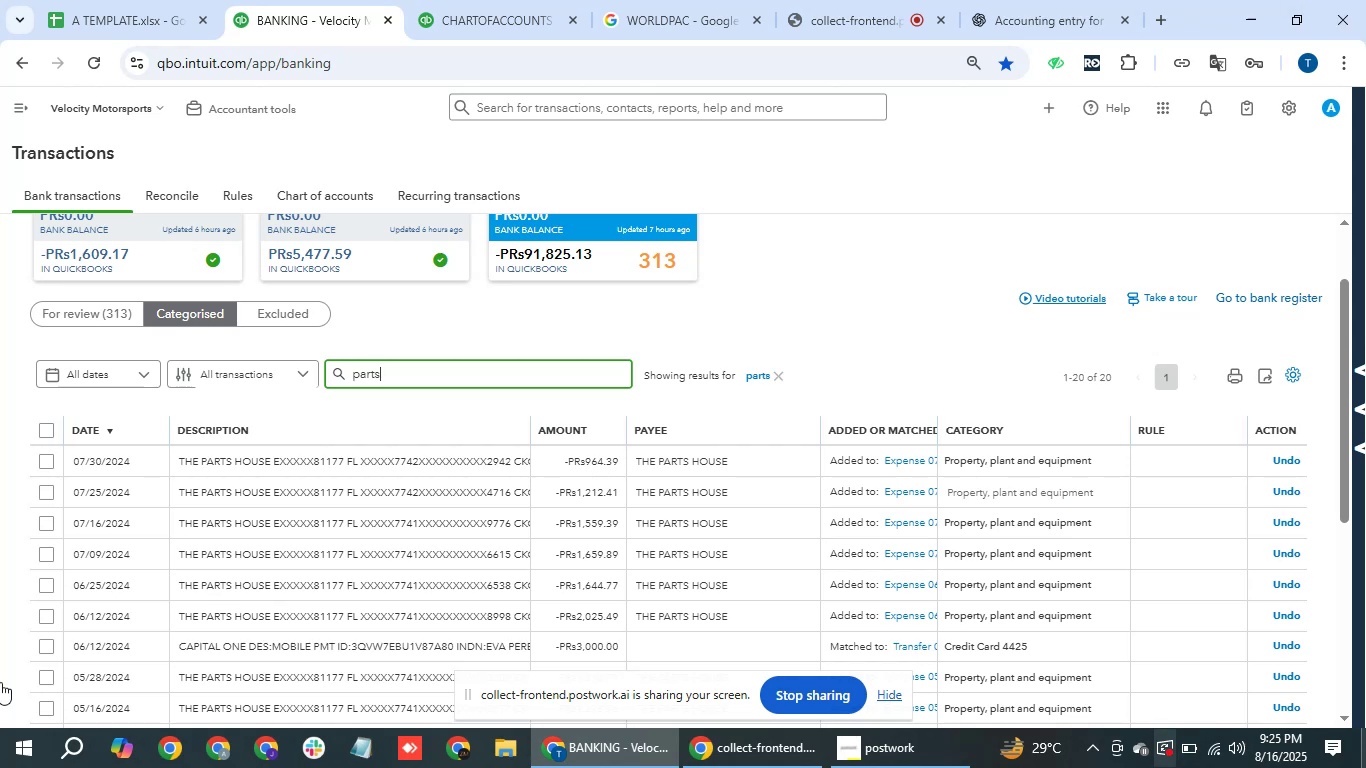 
wait(82.0)
 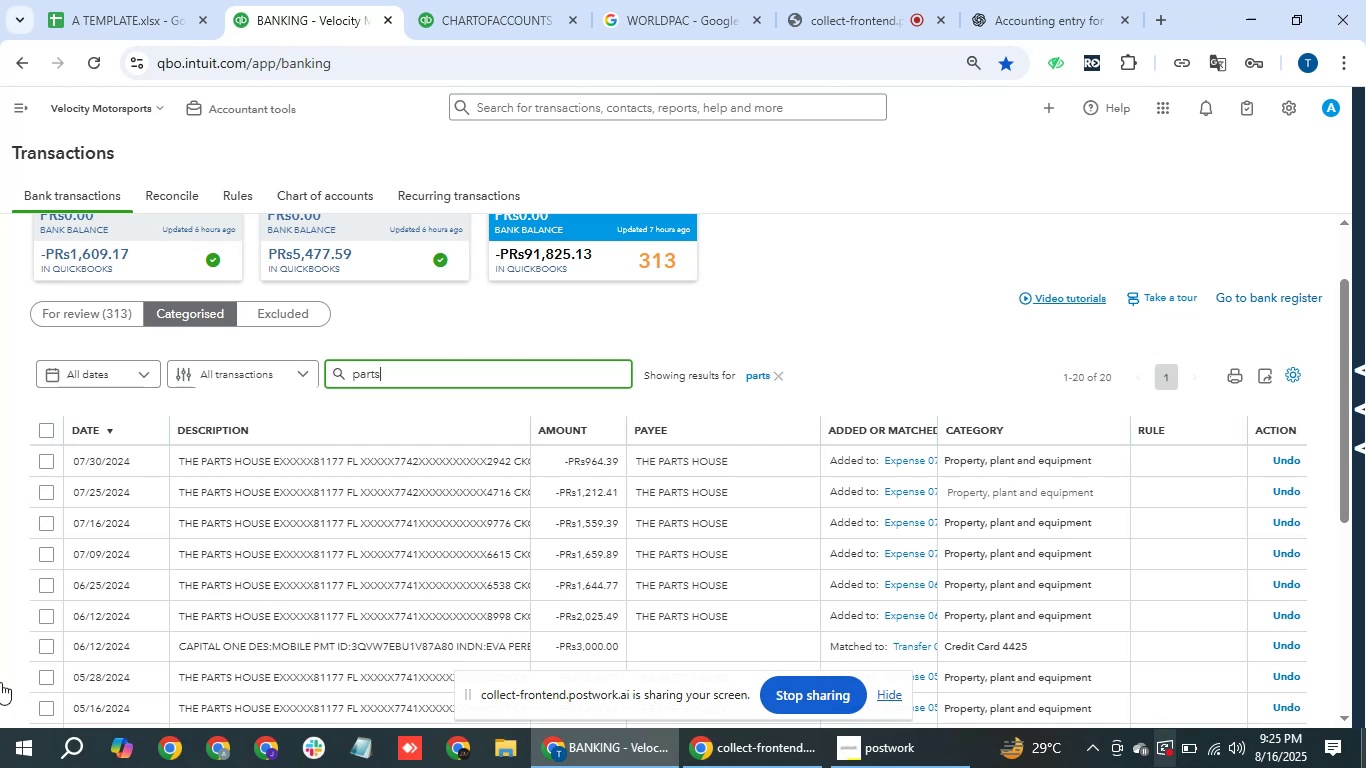 
scroll: coordinate [460, 547], scroll_direction: down, amount: 2.0
 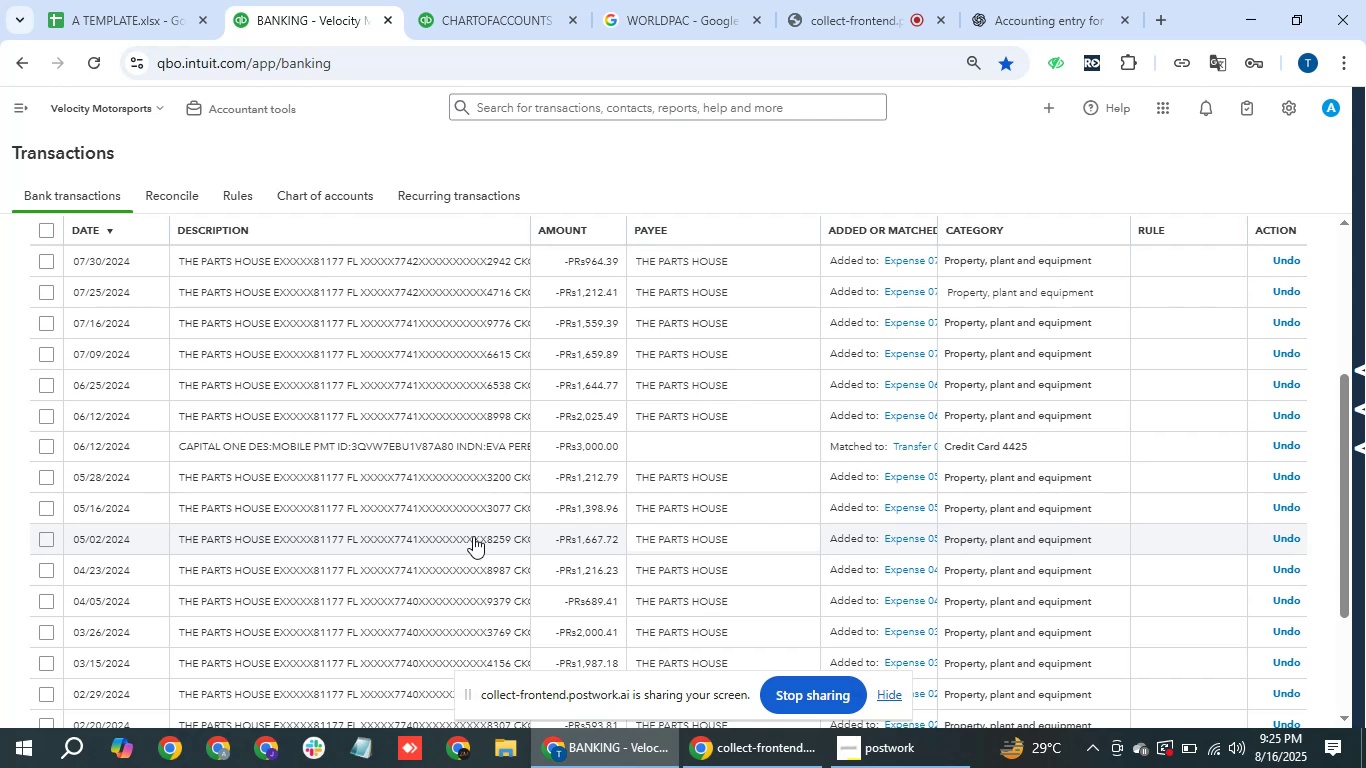 
scroll: coordinate [637, 371], scroll_direction: up, amount: 8.0
 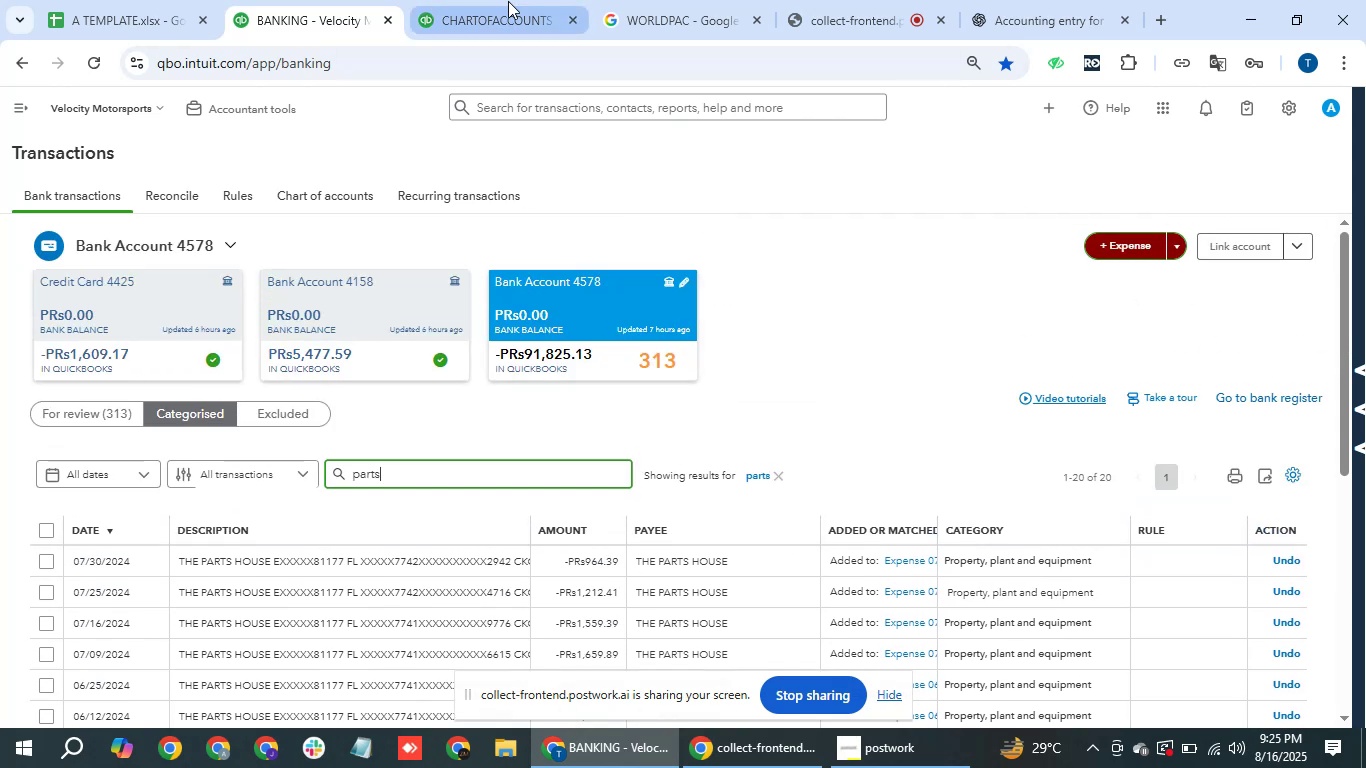 
left_click([510, 2])
 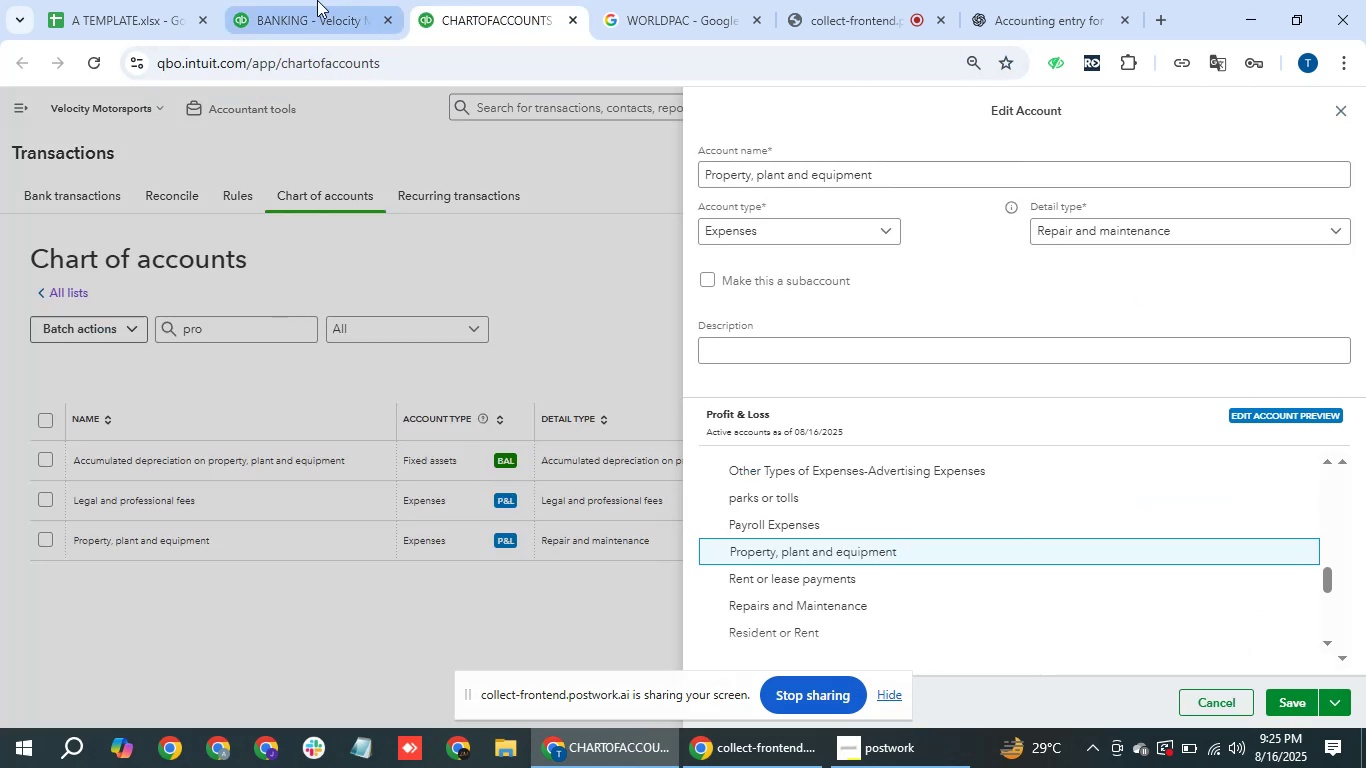 
left_click([317, 0])
 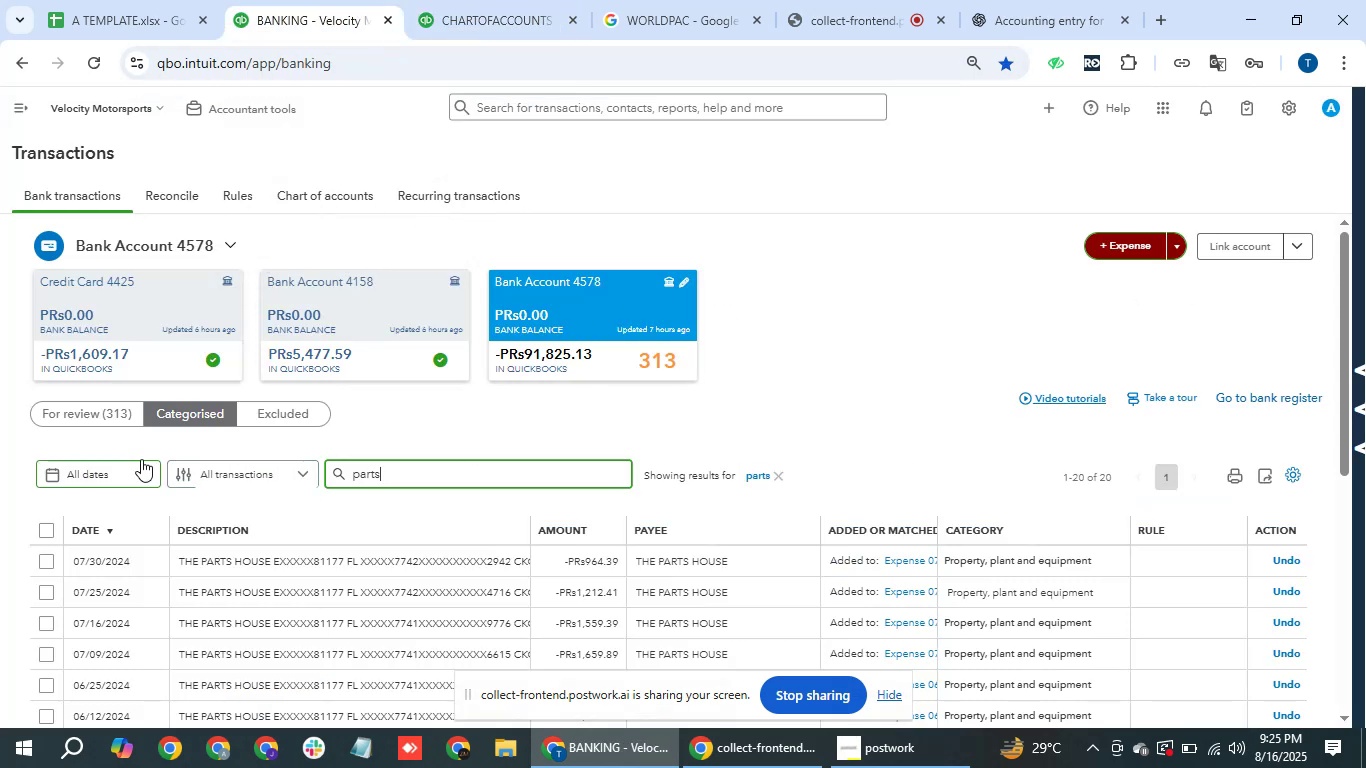 
left_click([103, 411])
 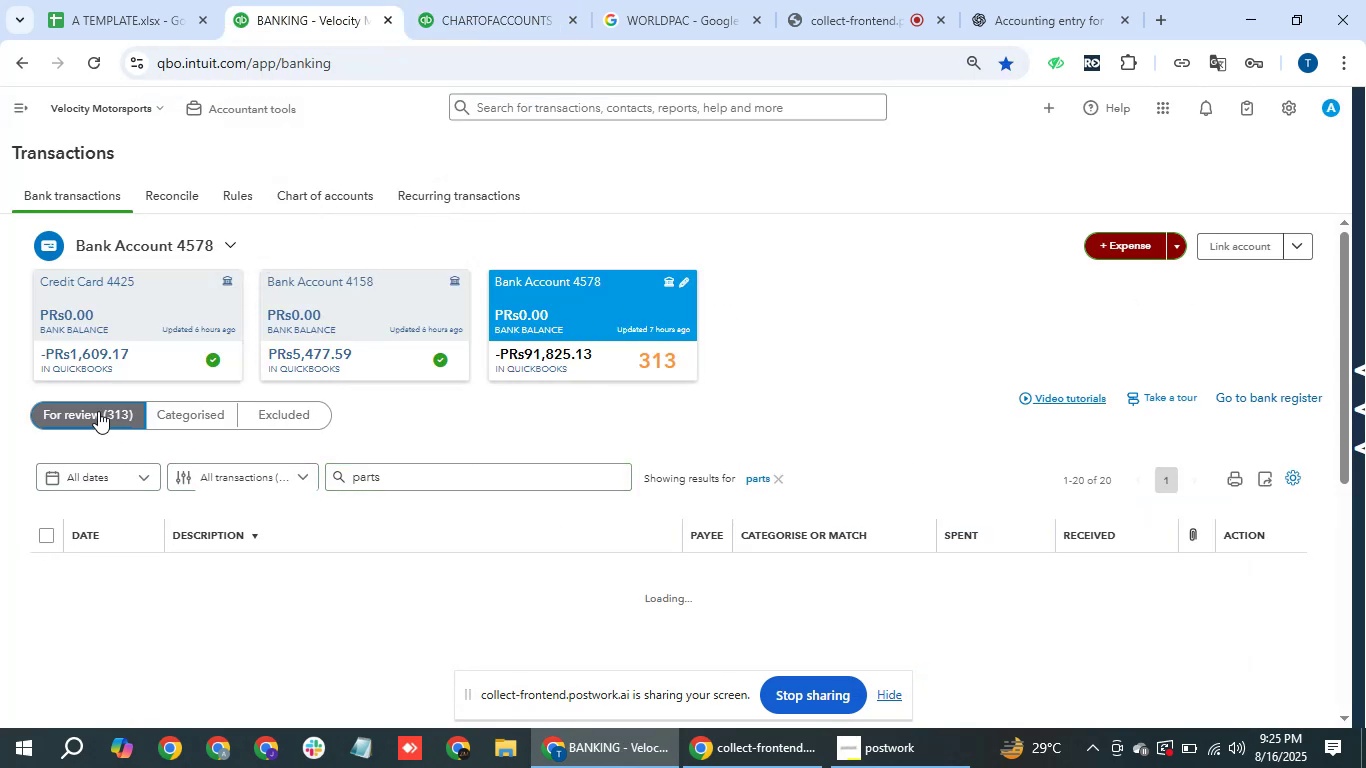 
double_click([98, 411])
 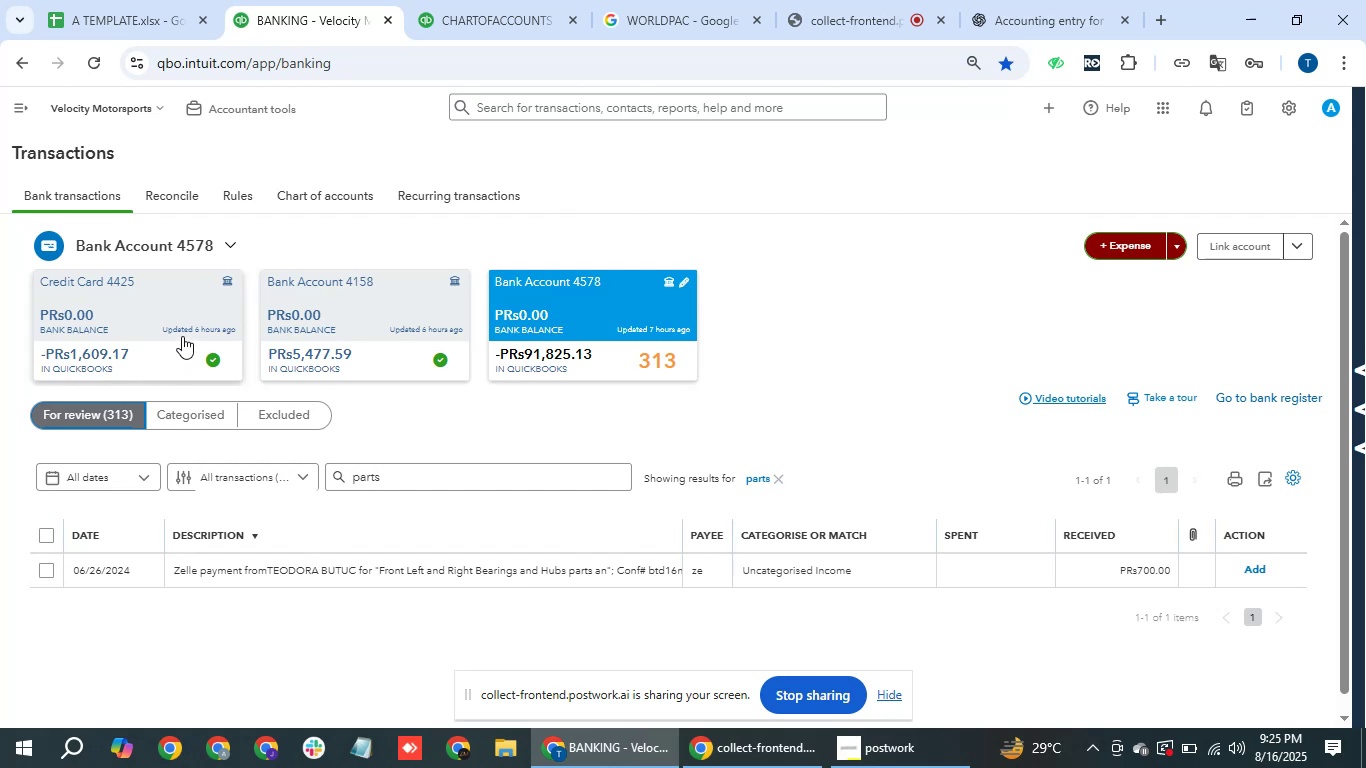 
wait(23.07)
 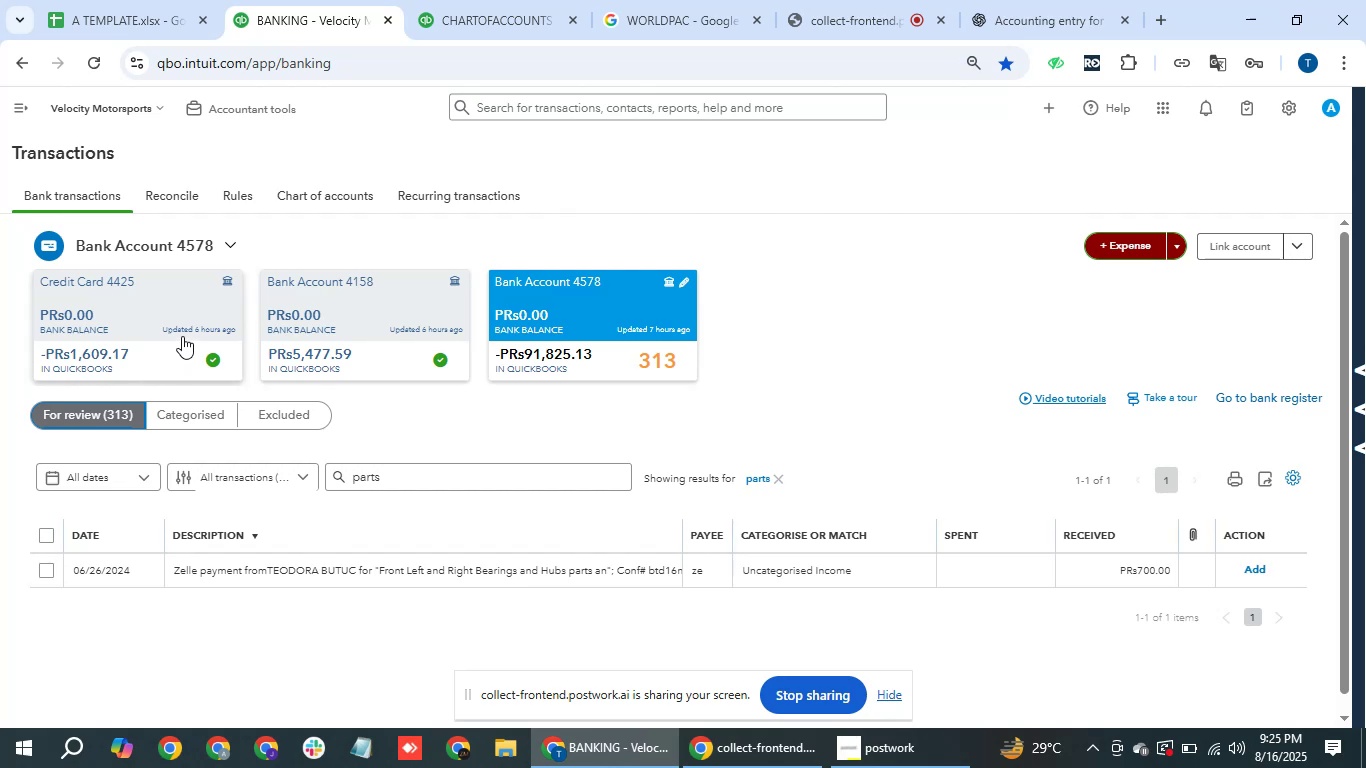 
left_click([774, 483])
 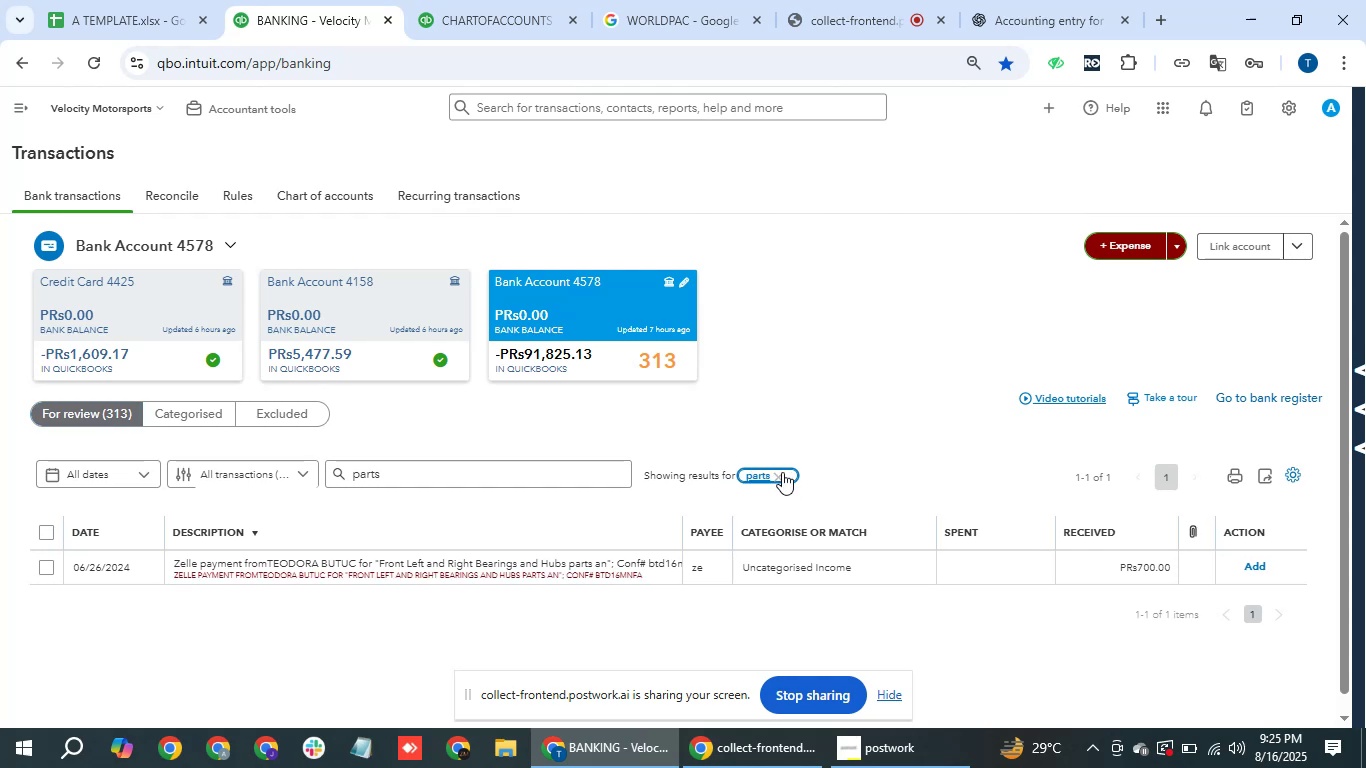 
left_click([781, 472])
 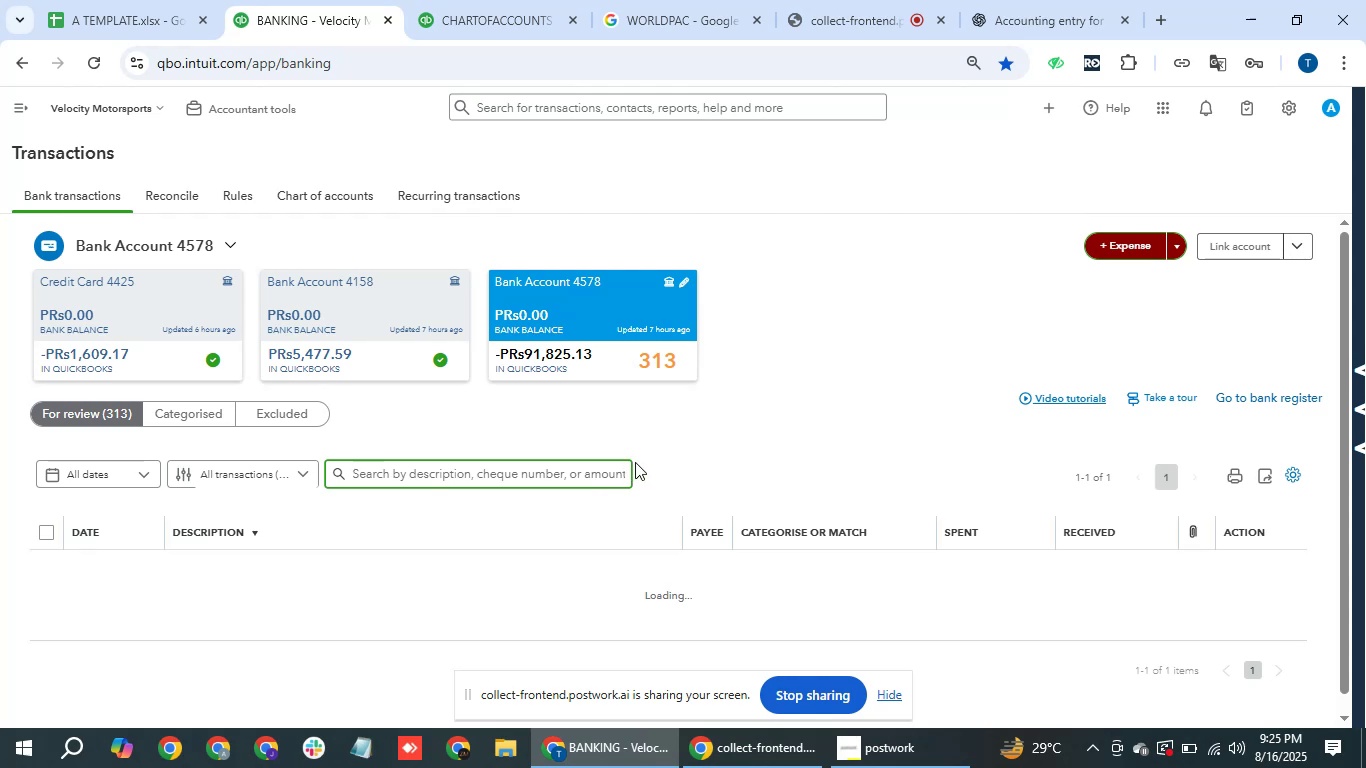 
wait(19.9)
 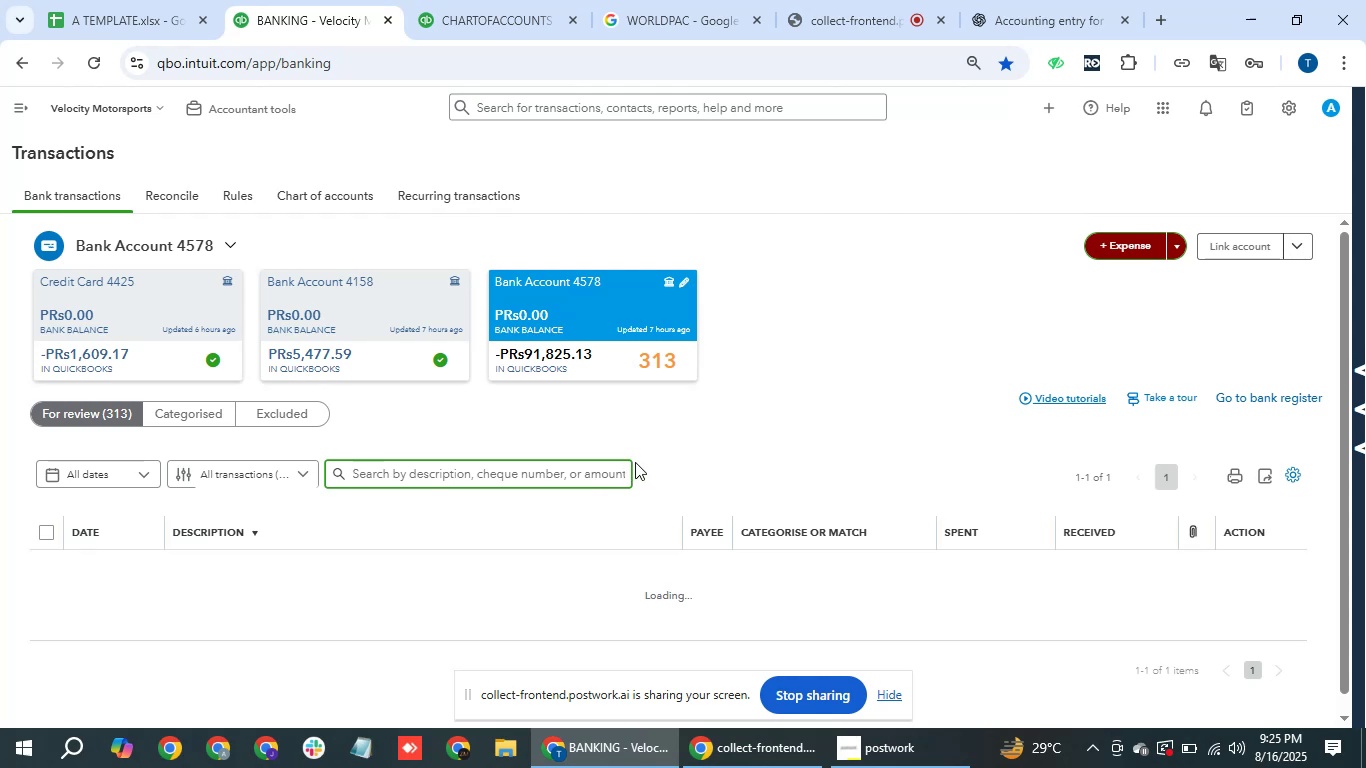 
scroll: coordinate [568, 573], scroll_direction: down, amount: 6.0
 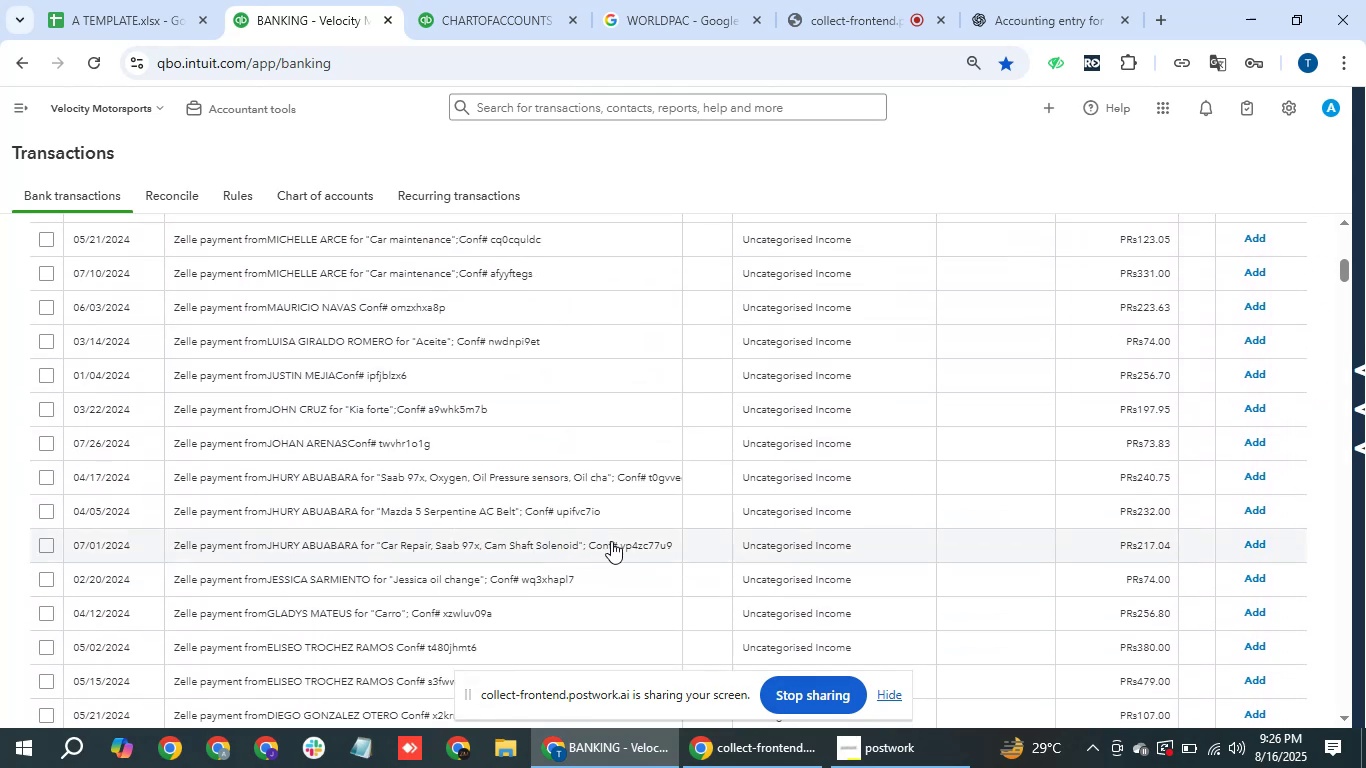 
scroll: coordinate [615, 538], scroll_direction: up, amount: 3.0
 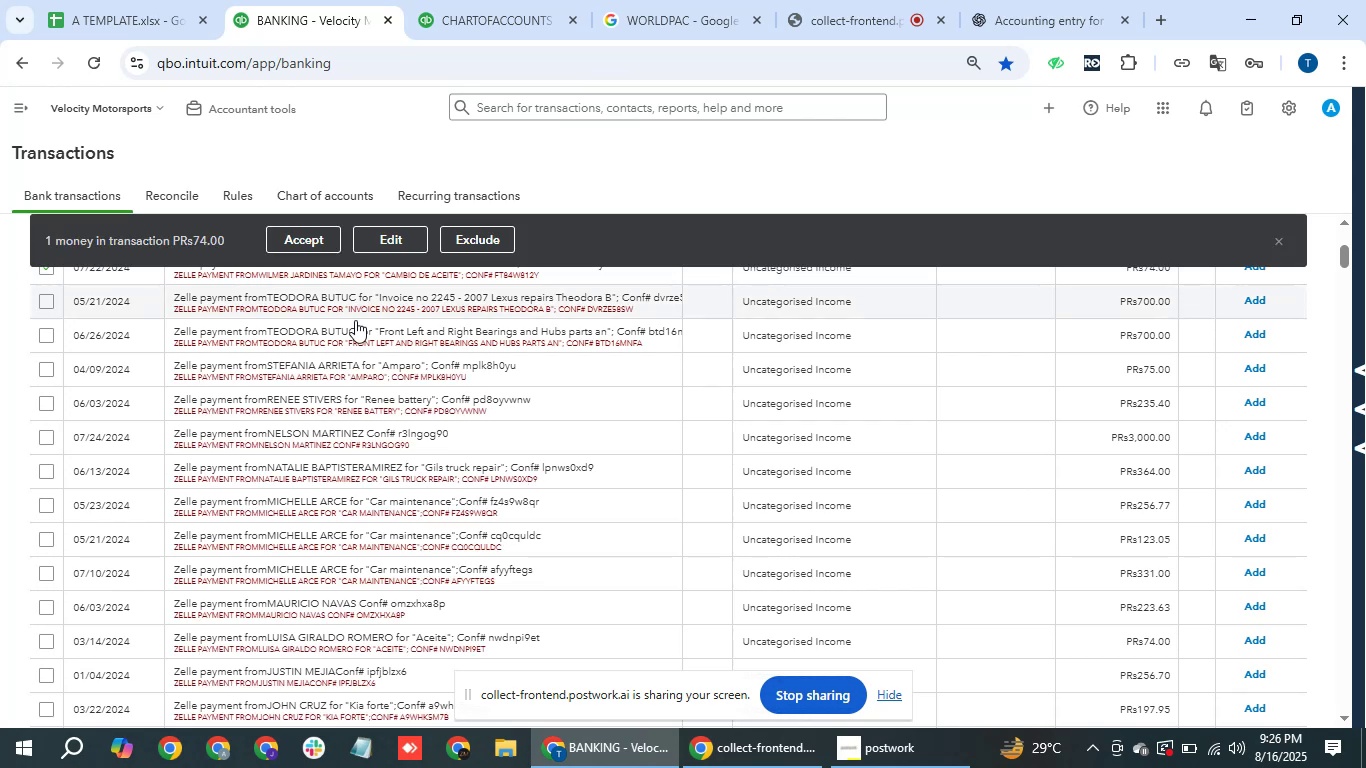 
wait(10.82)
 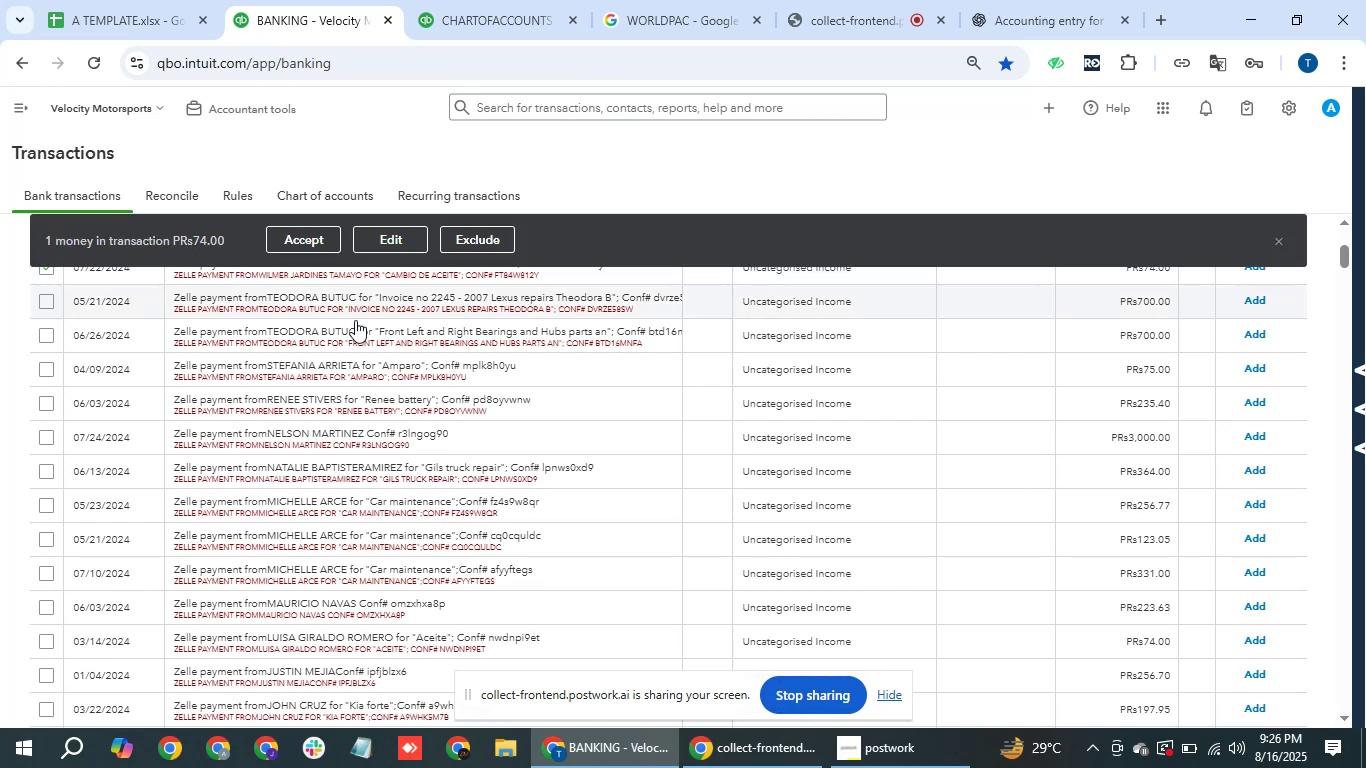 
scroll: coordinate [417, 461], scroll_direction: up, amount: 1.0
 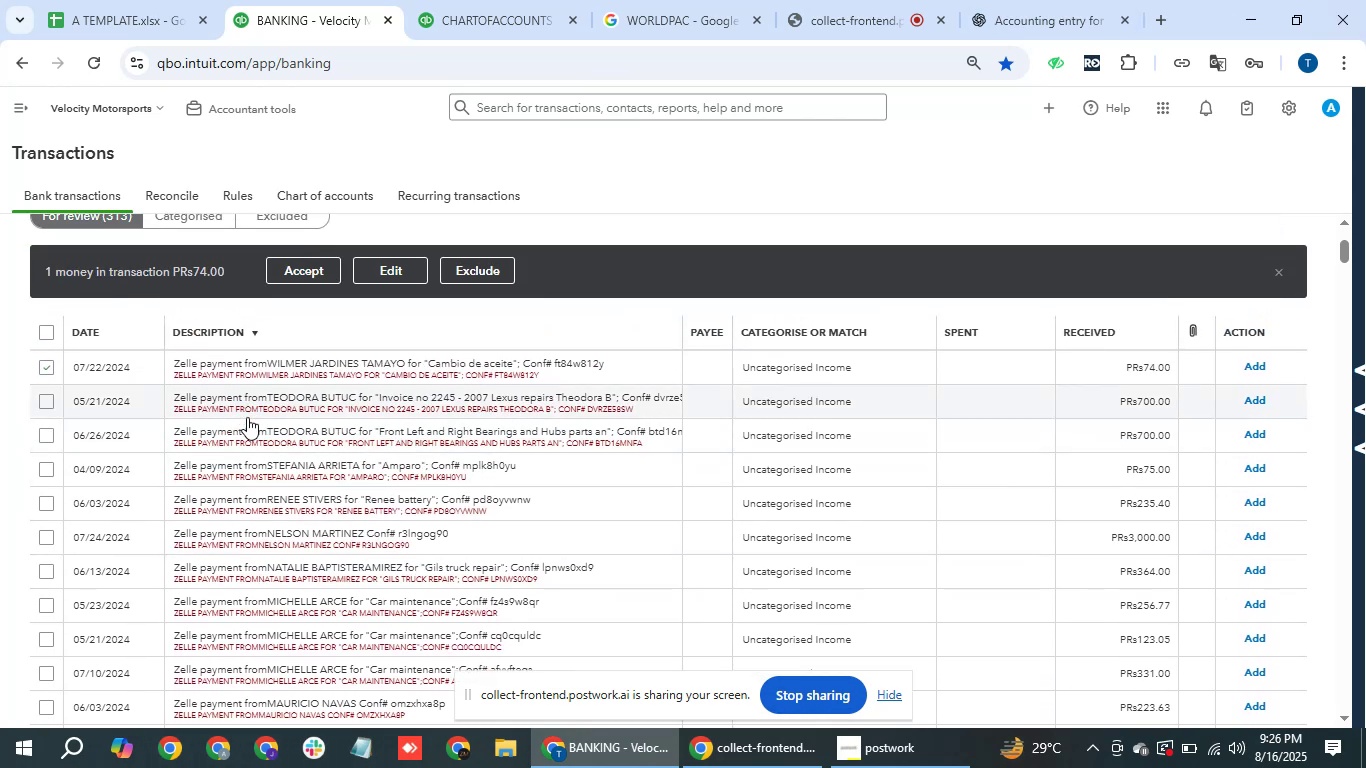 
scroll: coordinate [393, 546], scroll_direction: down, amount: 14.0
 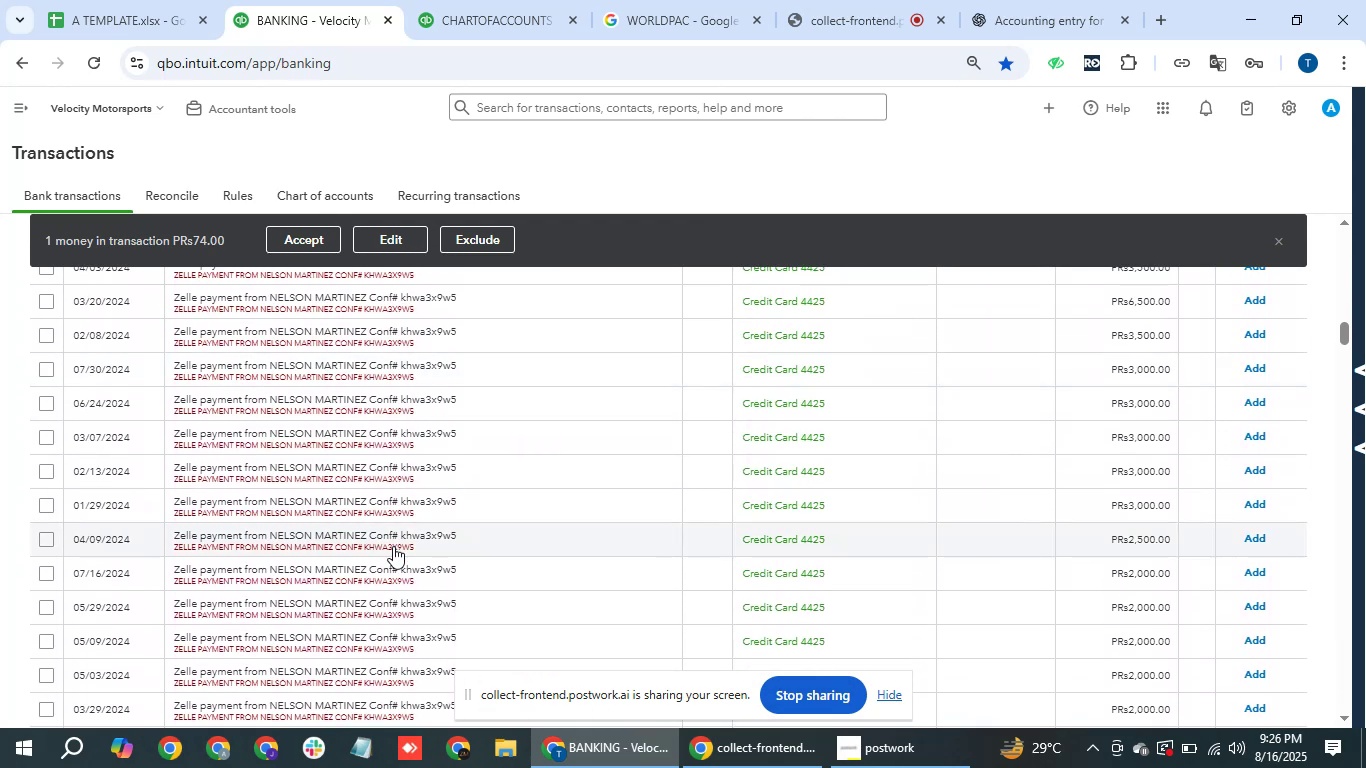 
scroll: coordinate [395, 556], scroll_direction: down, amount: 7.0
 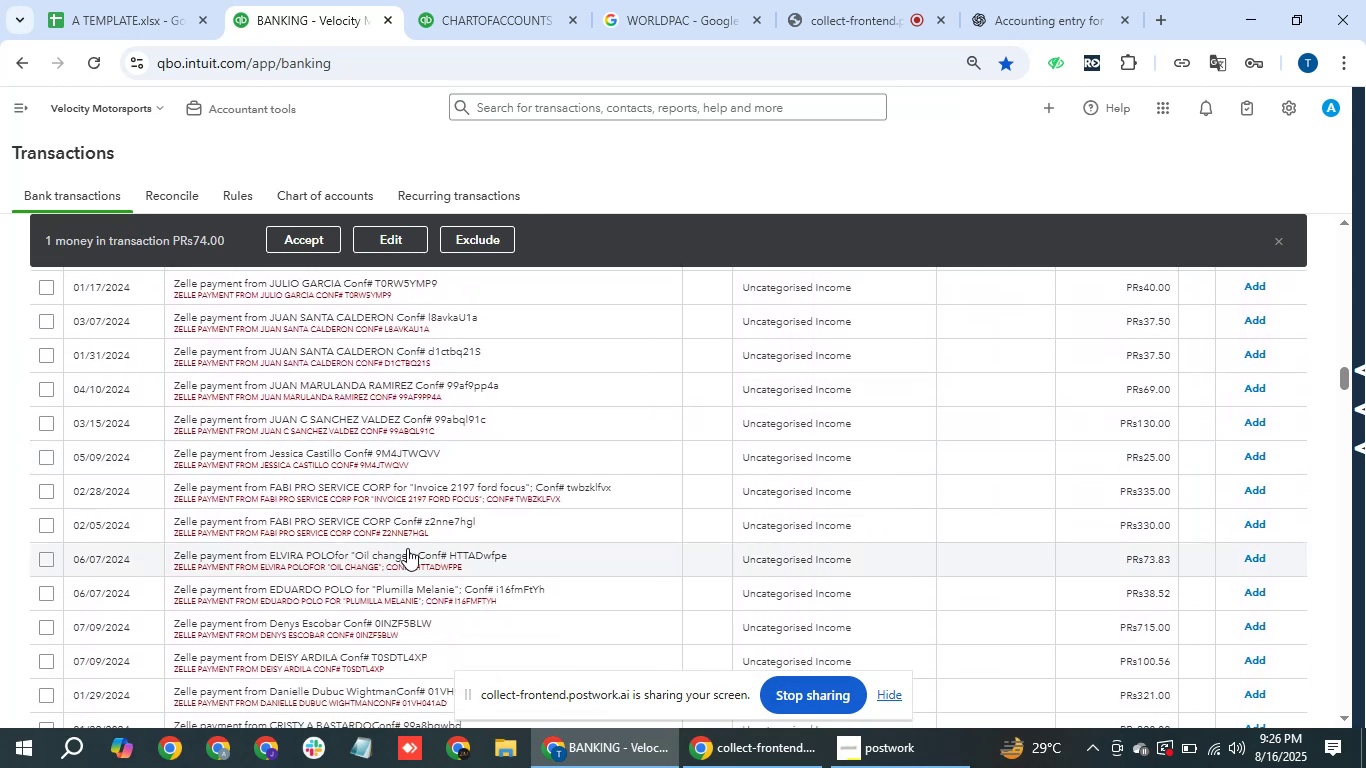 
scroll: coordinate [452, 498], scroll_direction: up, amount: 31.0
 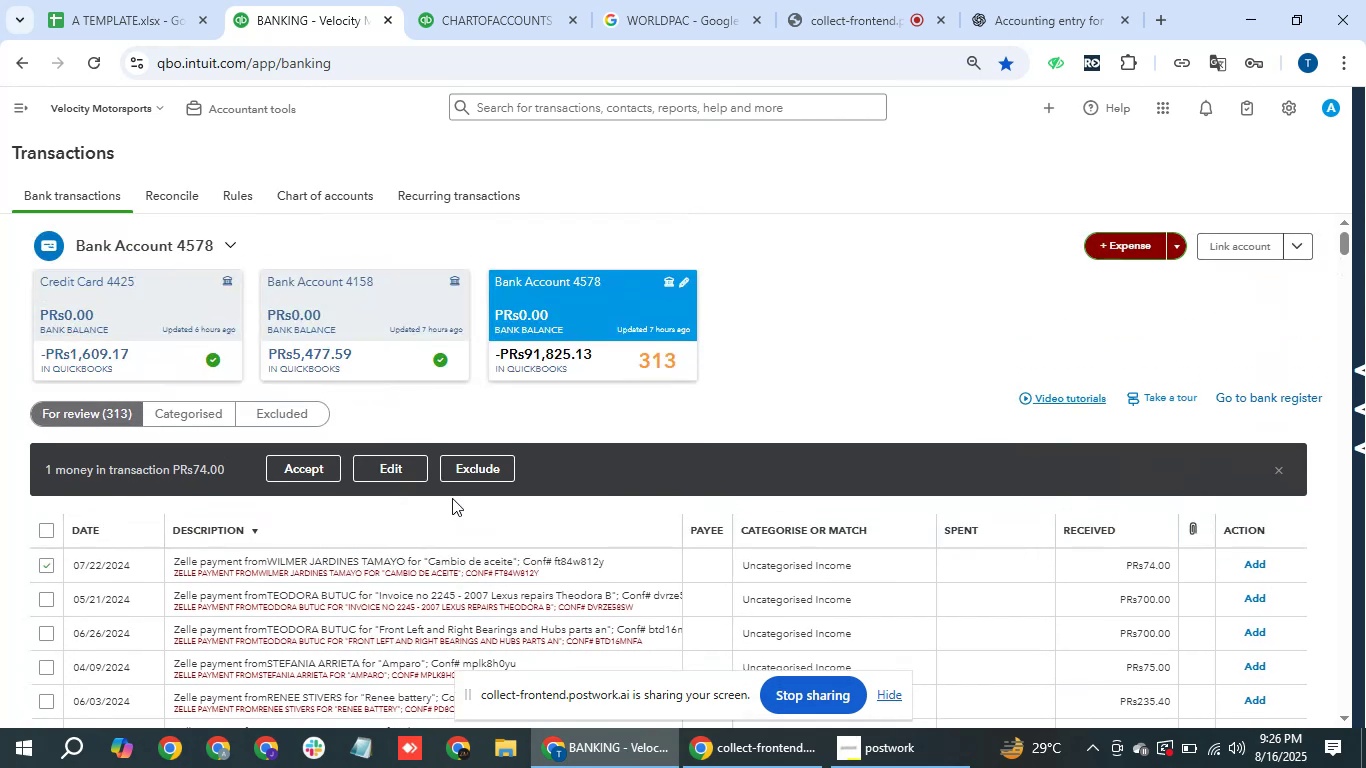 
scroll: coordinate [486, 480], scroll_direction: down, amount: 6.0
 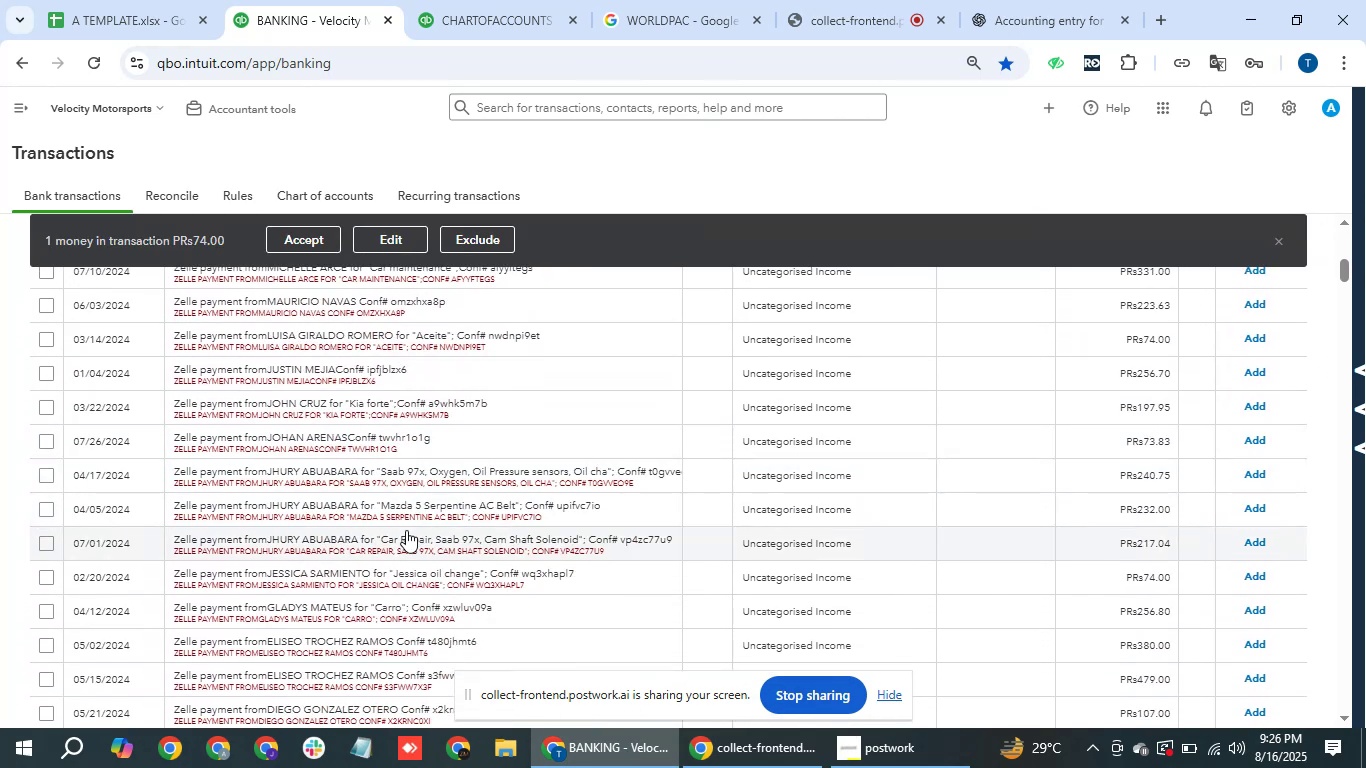 
scroll: coordinate [429, 501], scroll_direction: up, amount: 1.0
 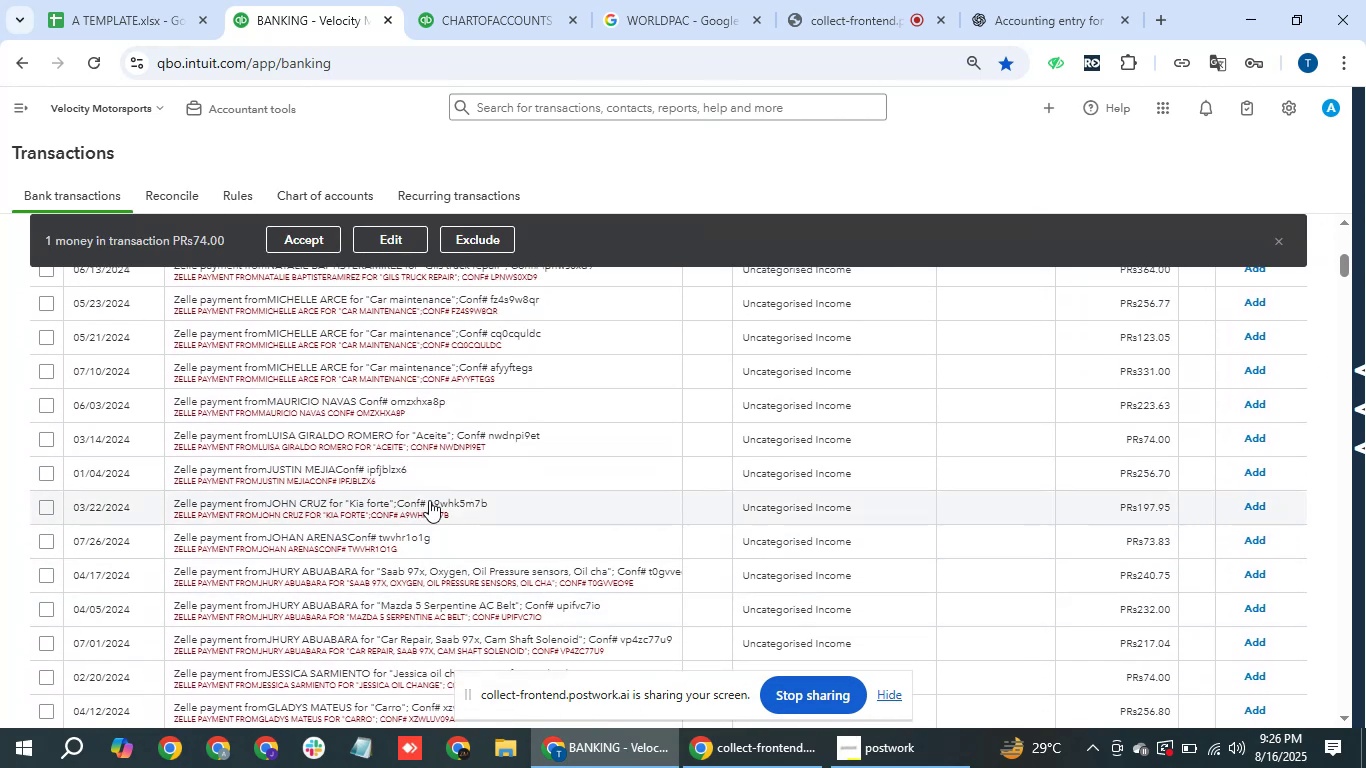 
mouse_move([419, 545])
 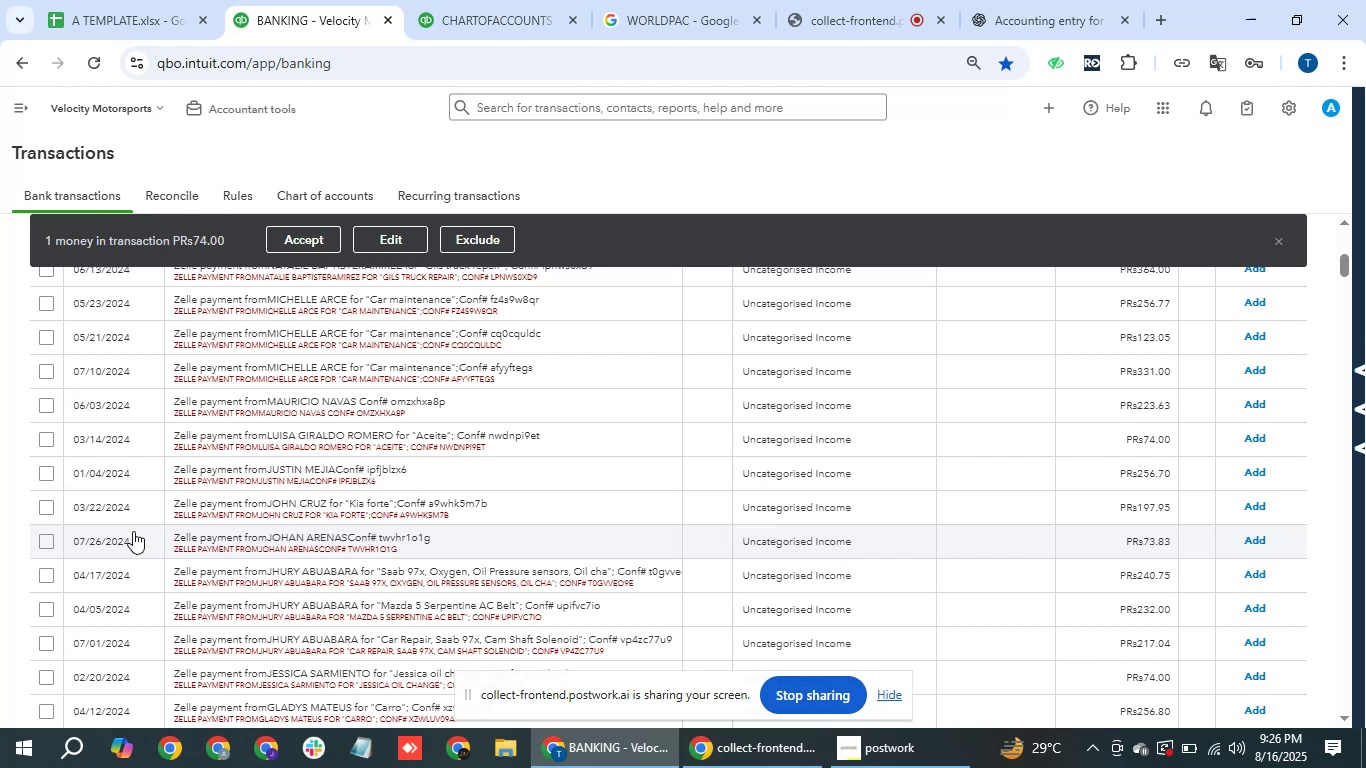 
wait(7.17)
 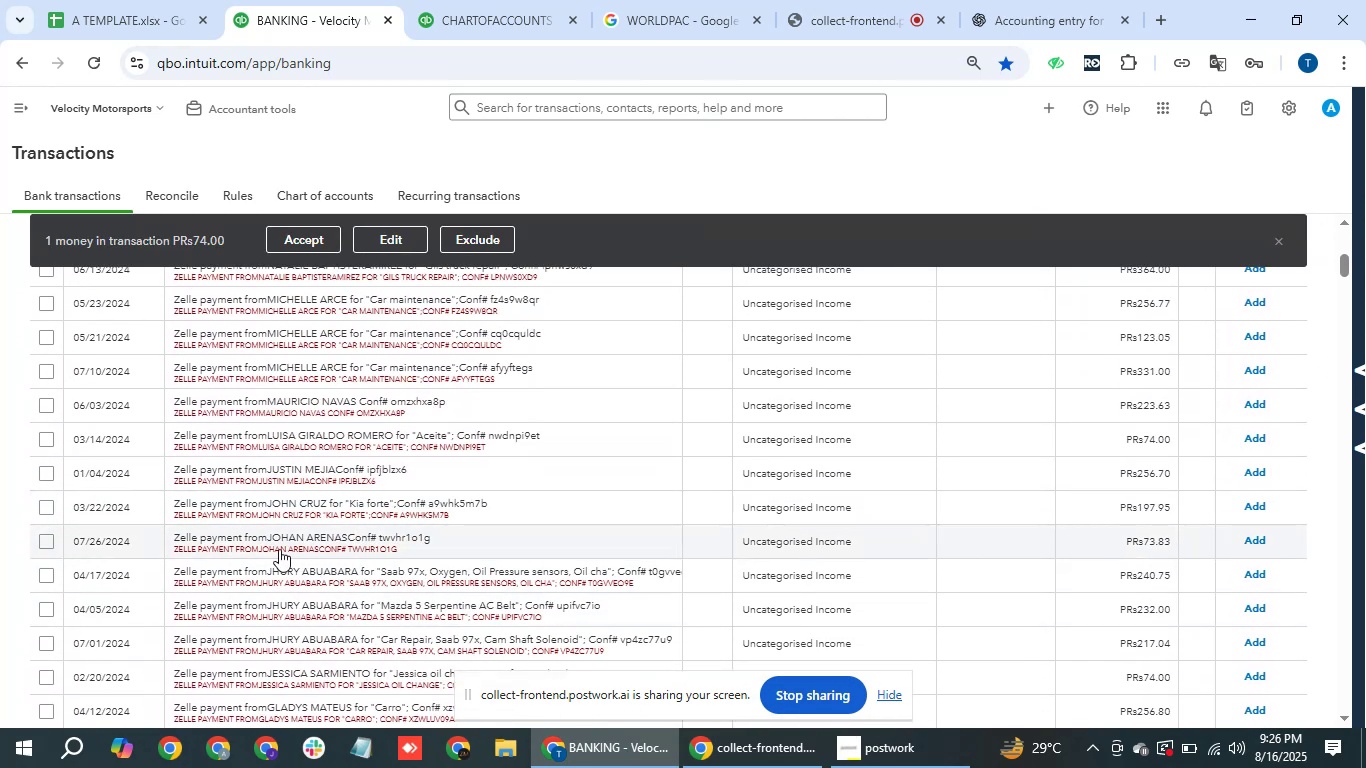 
hold_key(key=ShiftLeft, duration=1.51)
left_click([50, 538])
 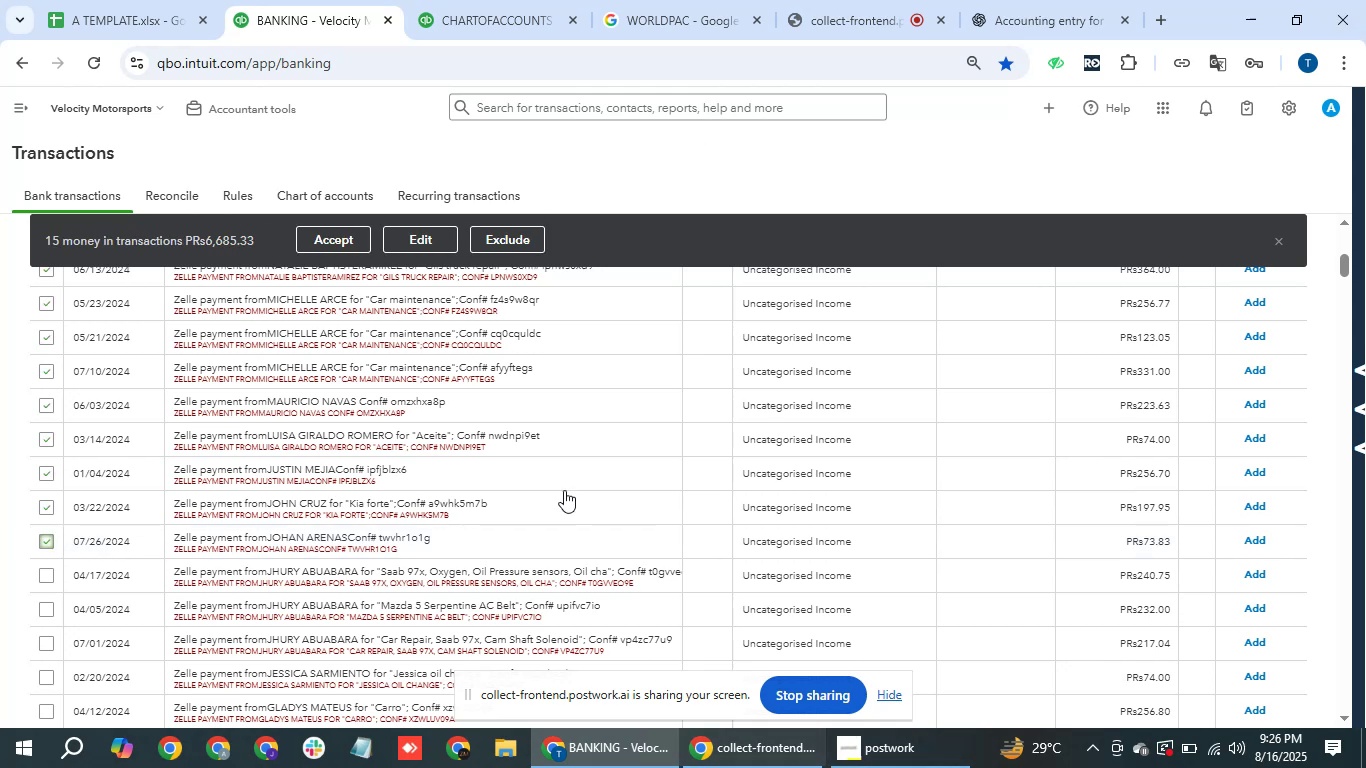 
left_click([425, 246])
 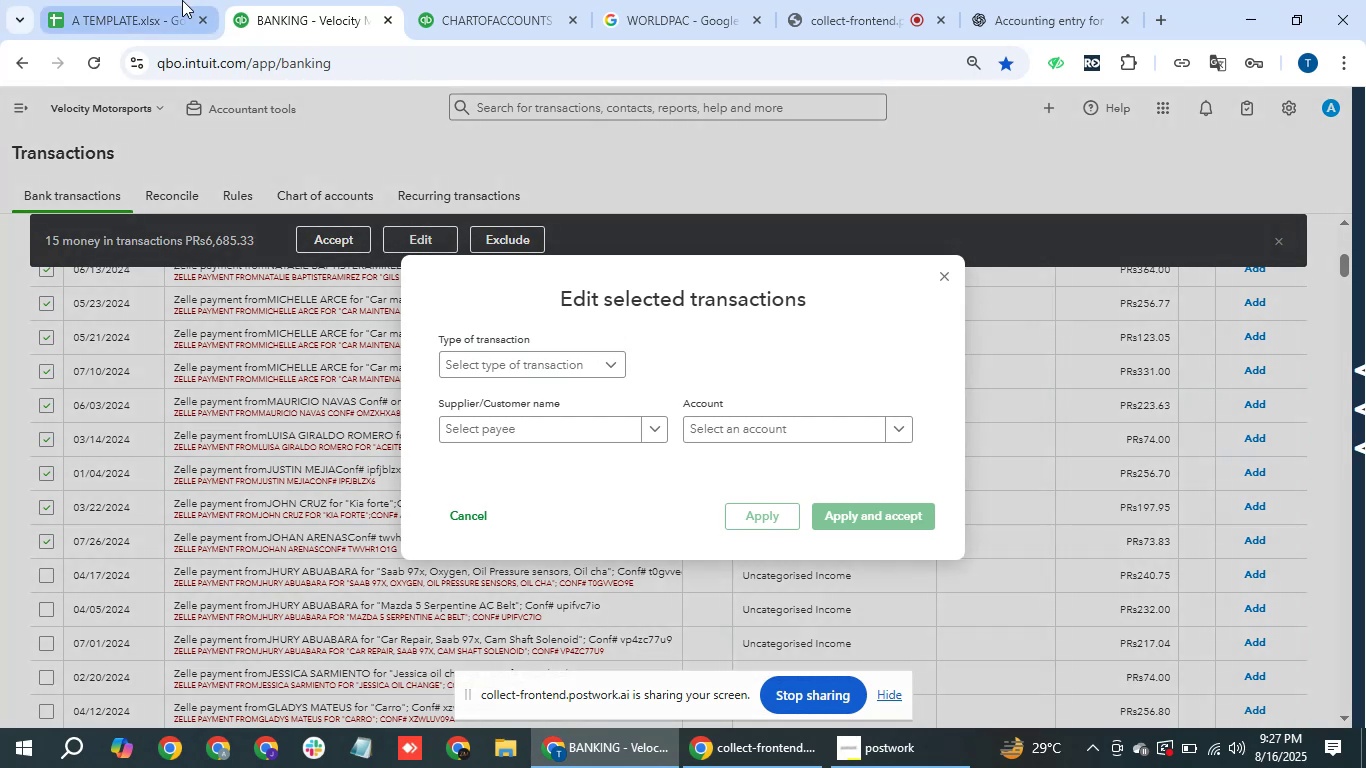 
left_click([538, 371])
 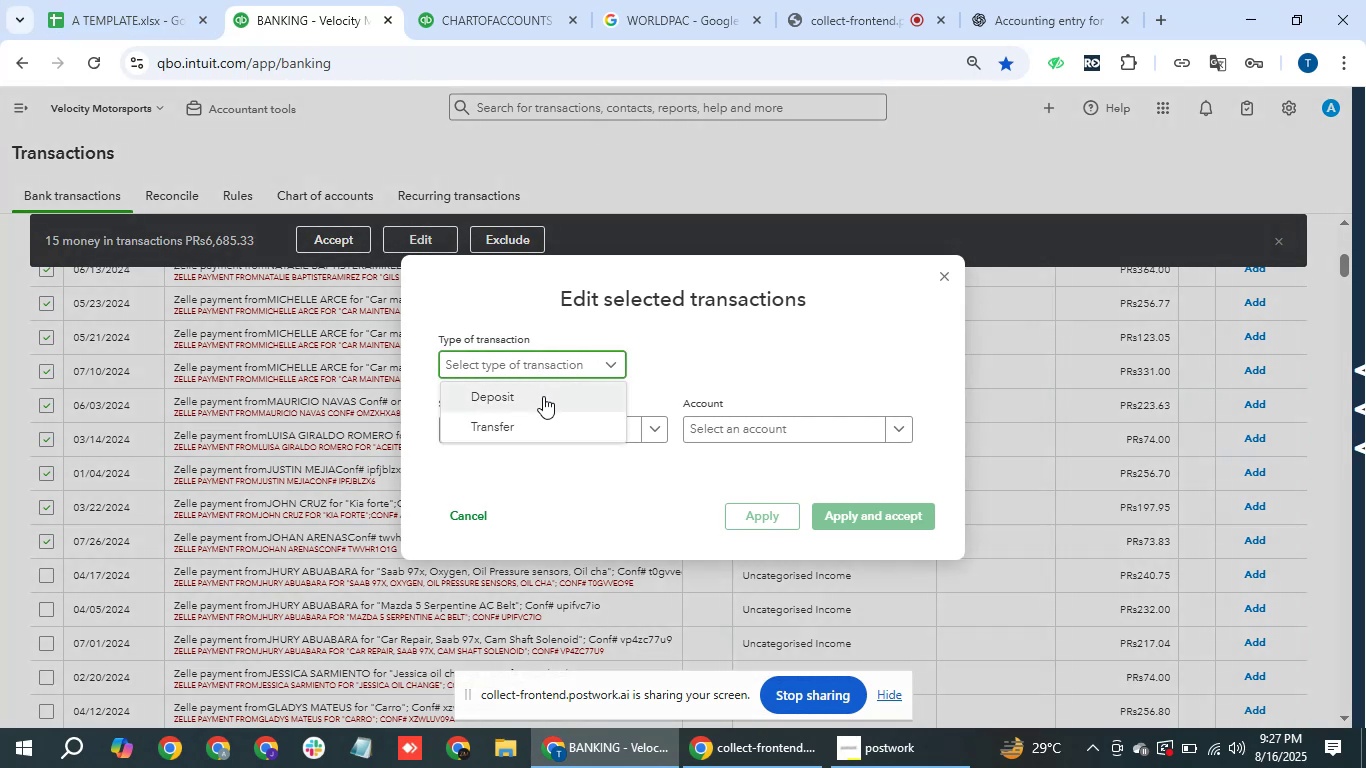 
double_click([543, 396])
 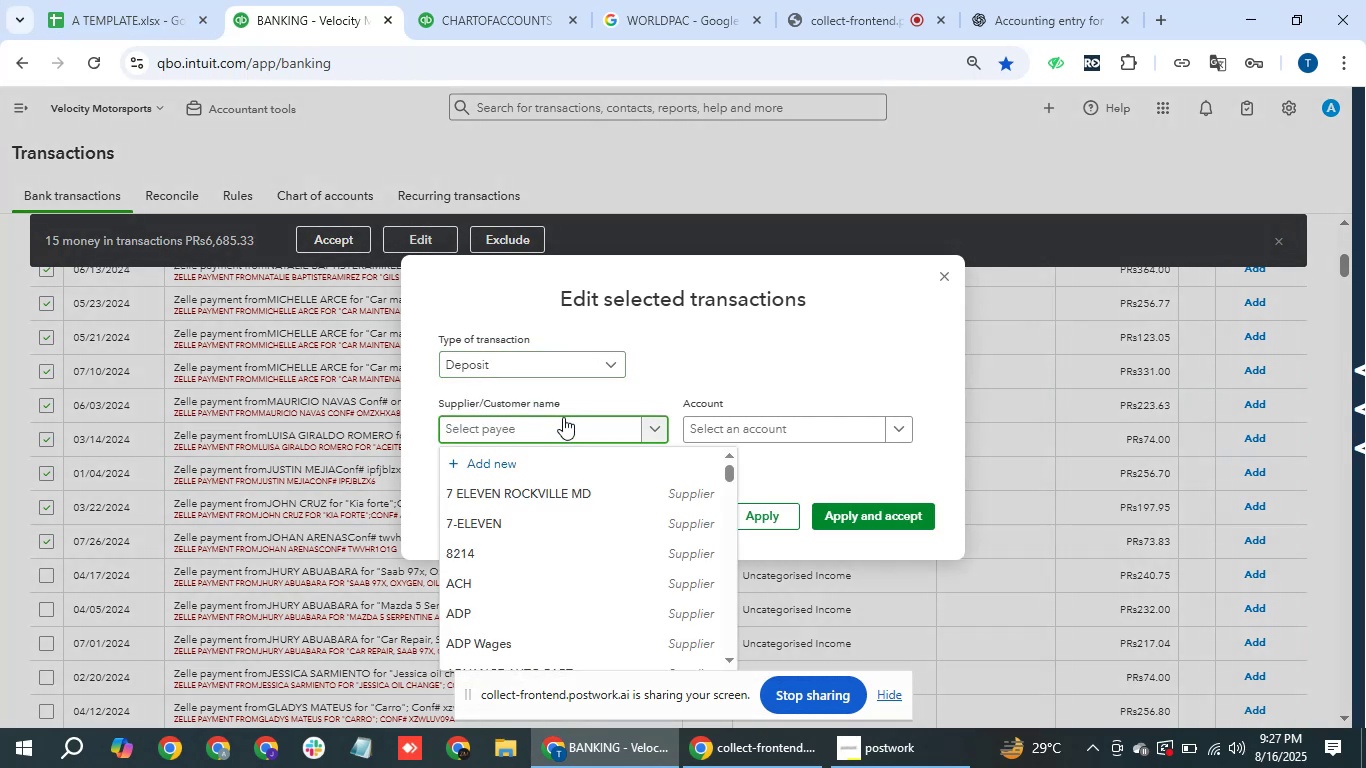 
type(Zell)
 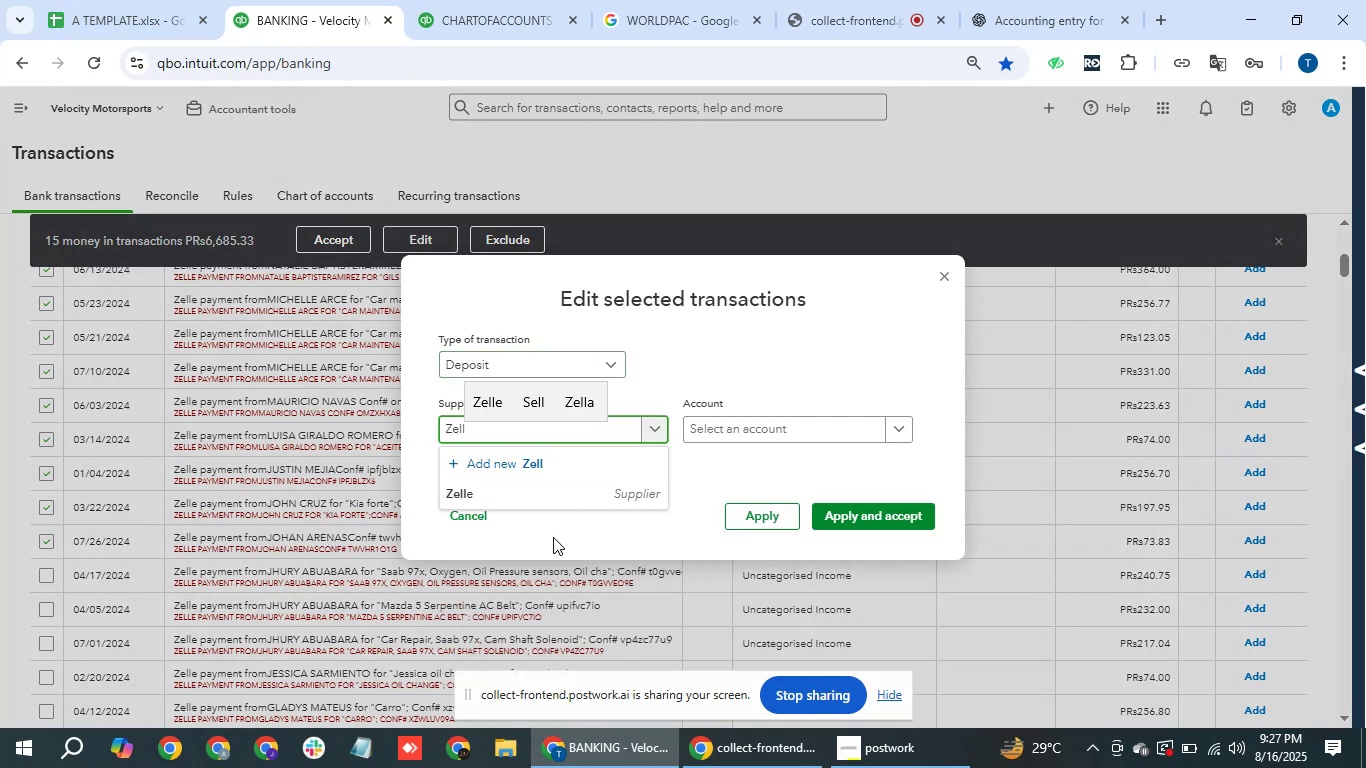 
left_click([591, 496])
 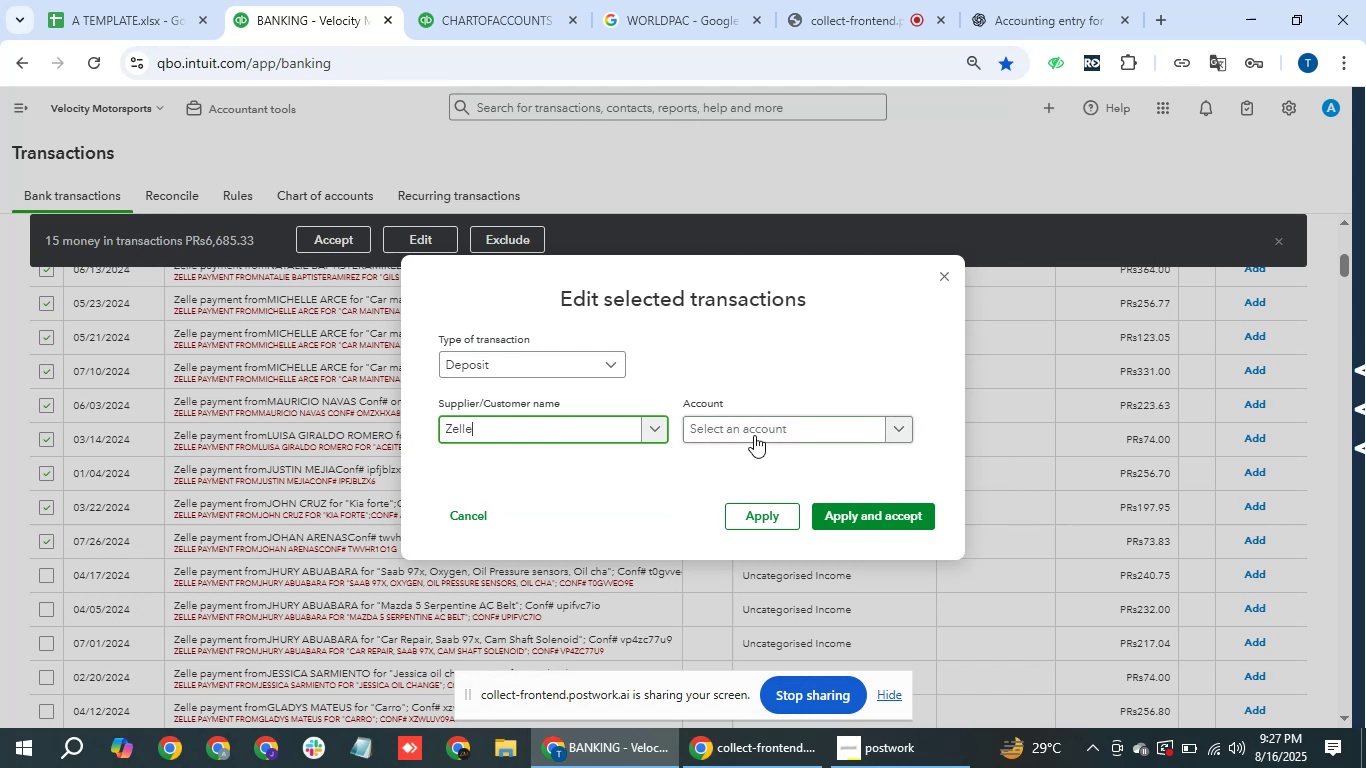 
left_click([764, 429])
 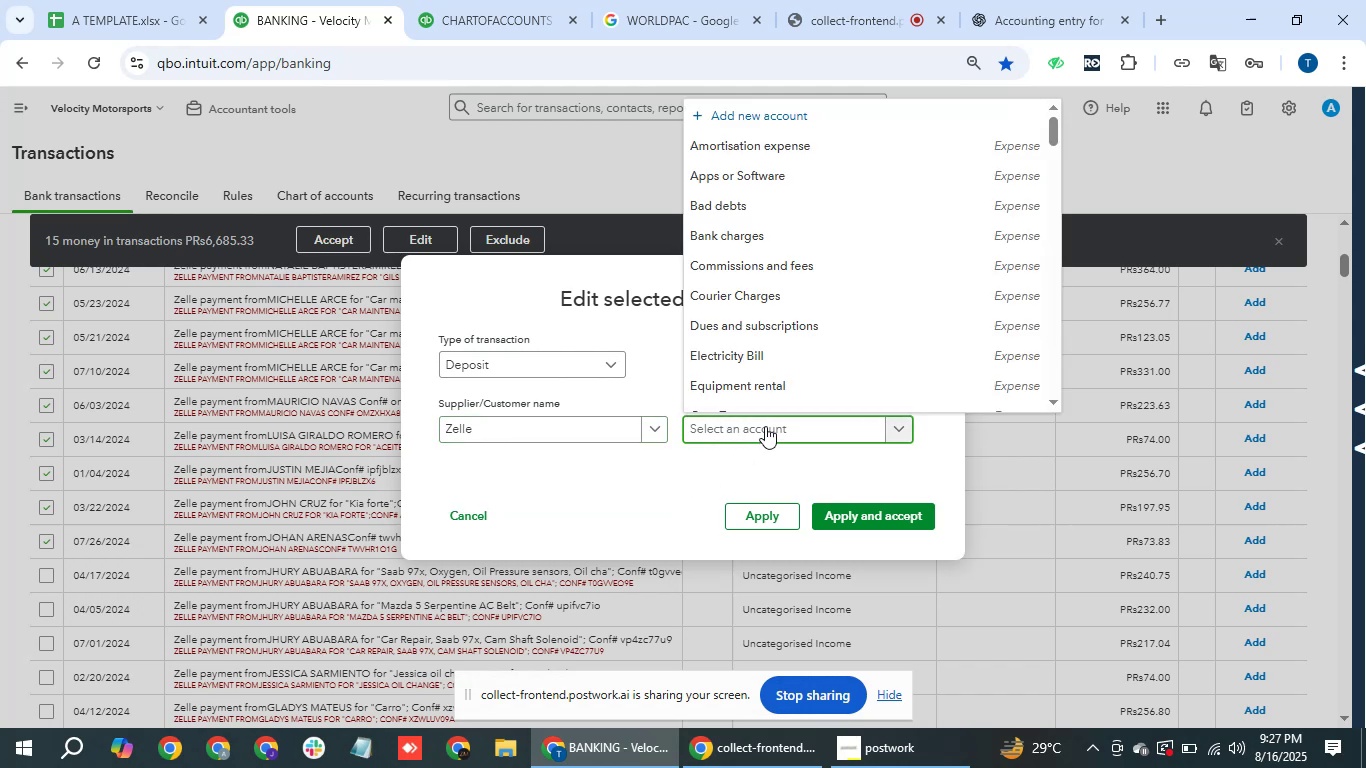 
type(income)
 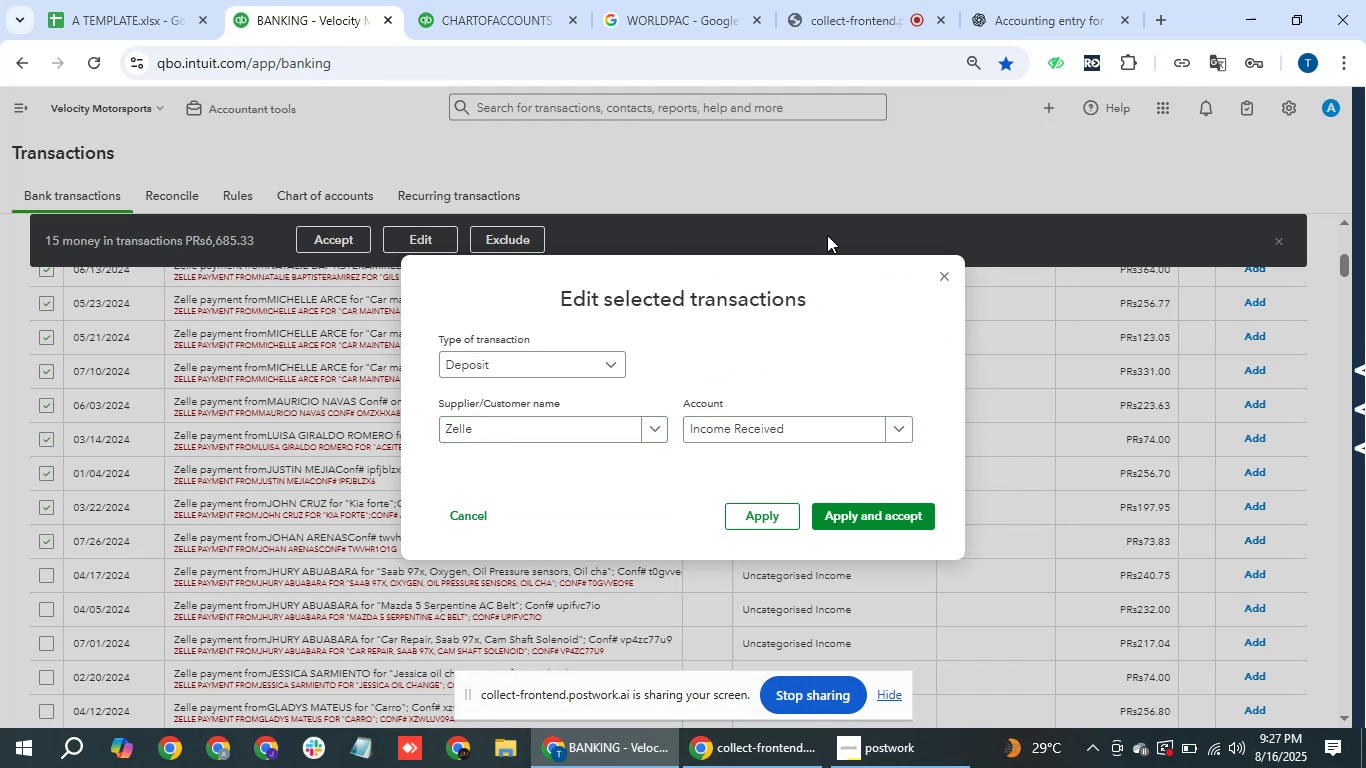 
left_click([918, 525])
 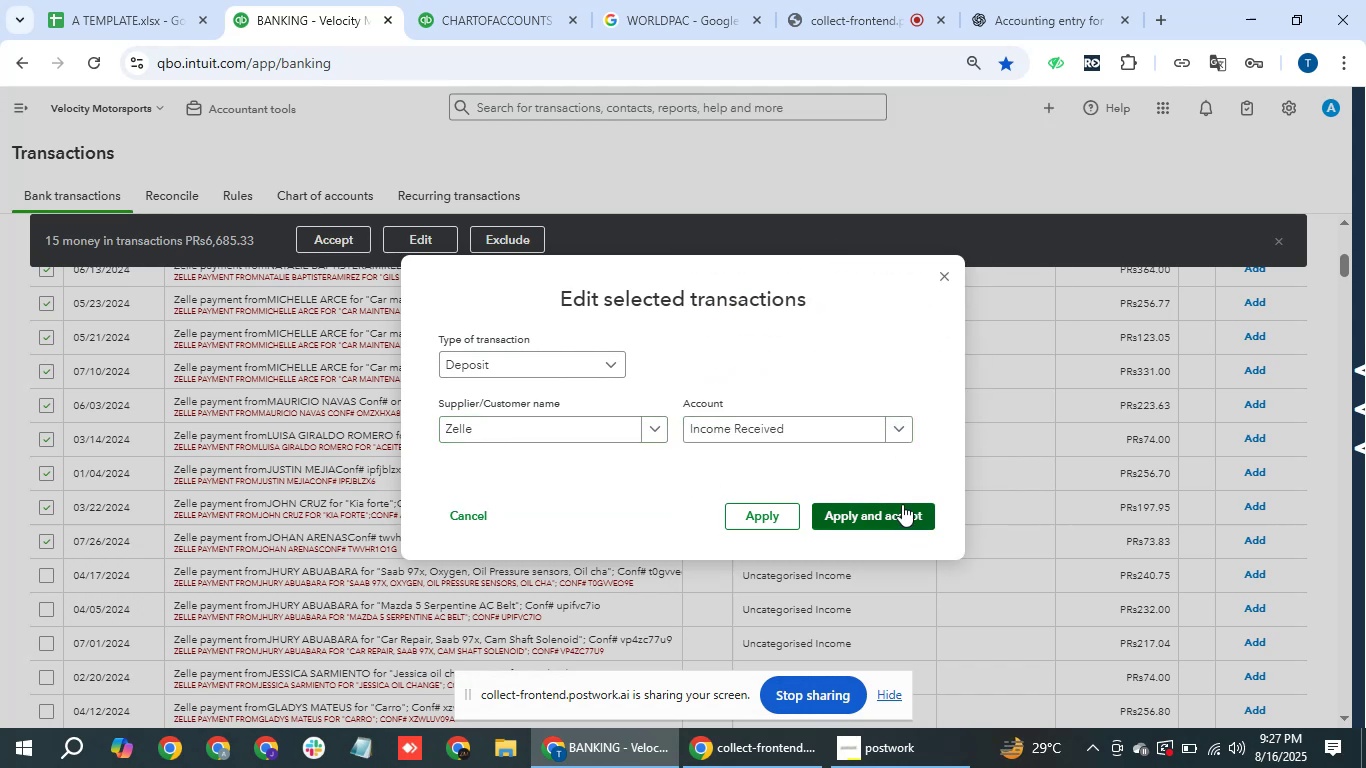 
left_click([902, 504])
 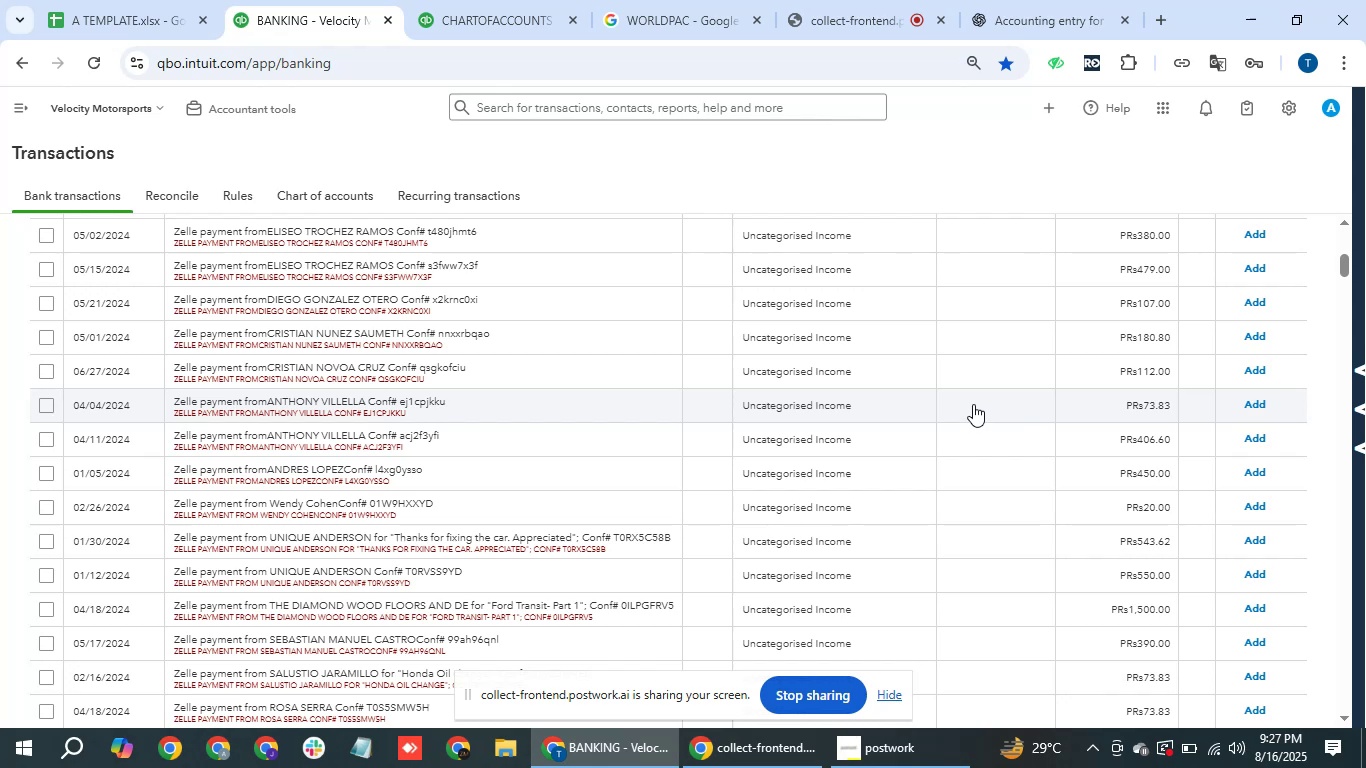 
wait(25.96)
 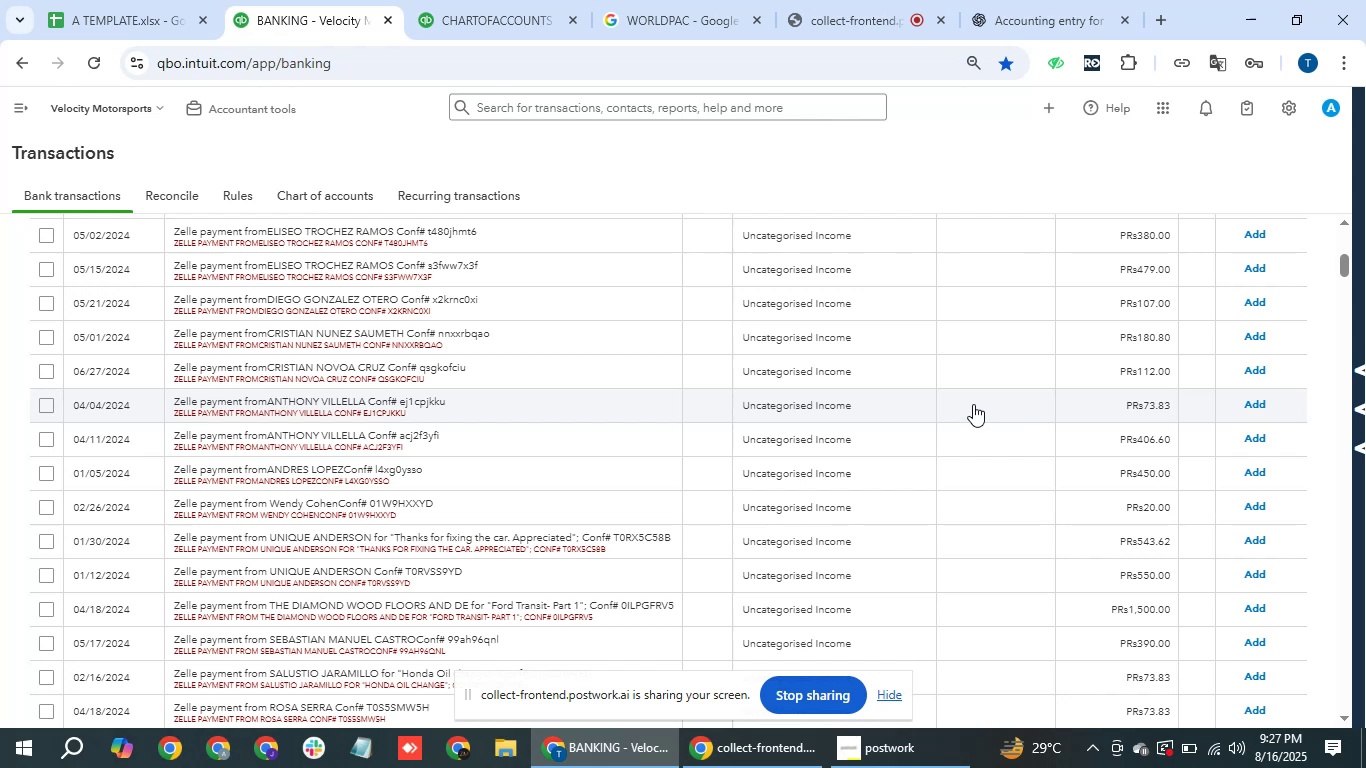 
scroll: coordinate [667, 483], scroll_direction: up, amount: 5.0
 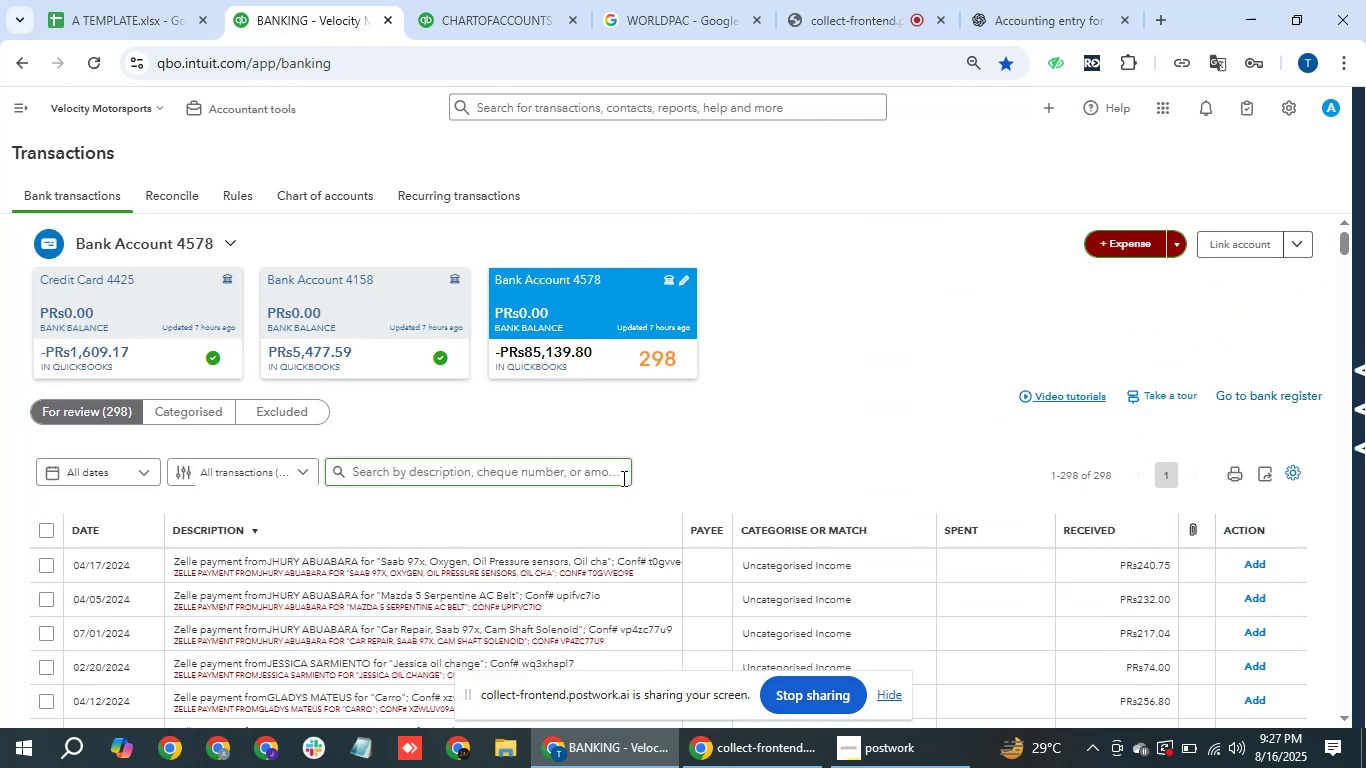 
scroll: coordinate [663, 472], scroll_direction: down, amount: 3.0
 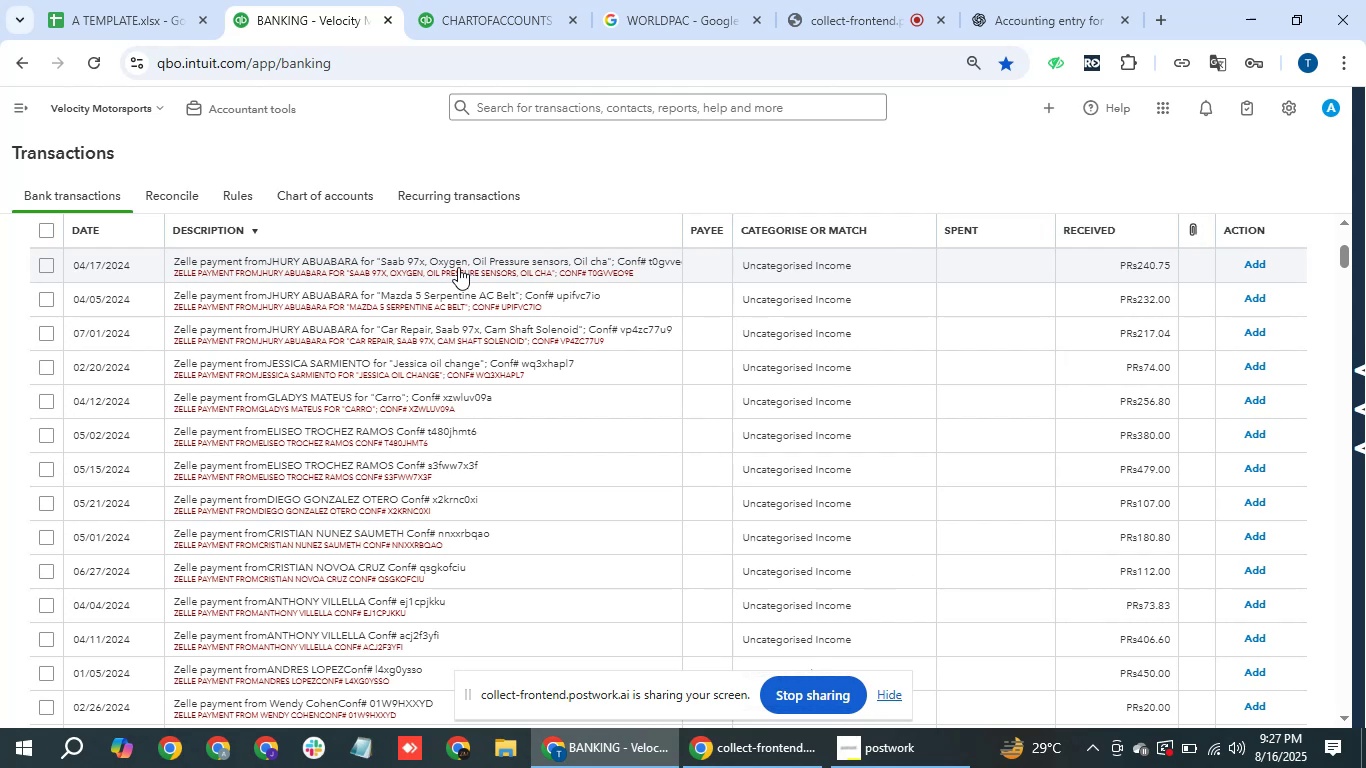 
wait(7.46)
 